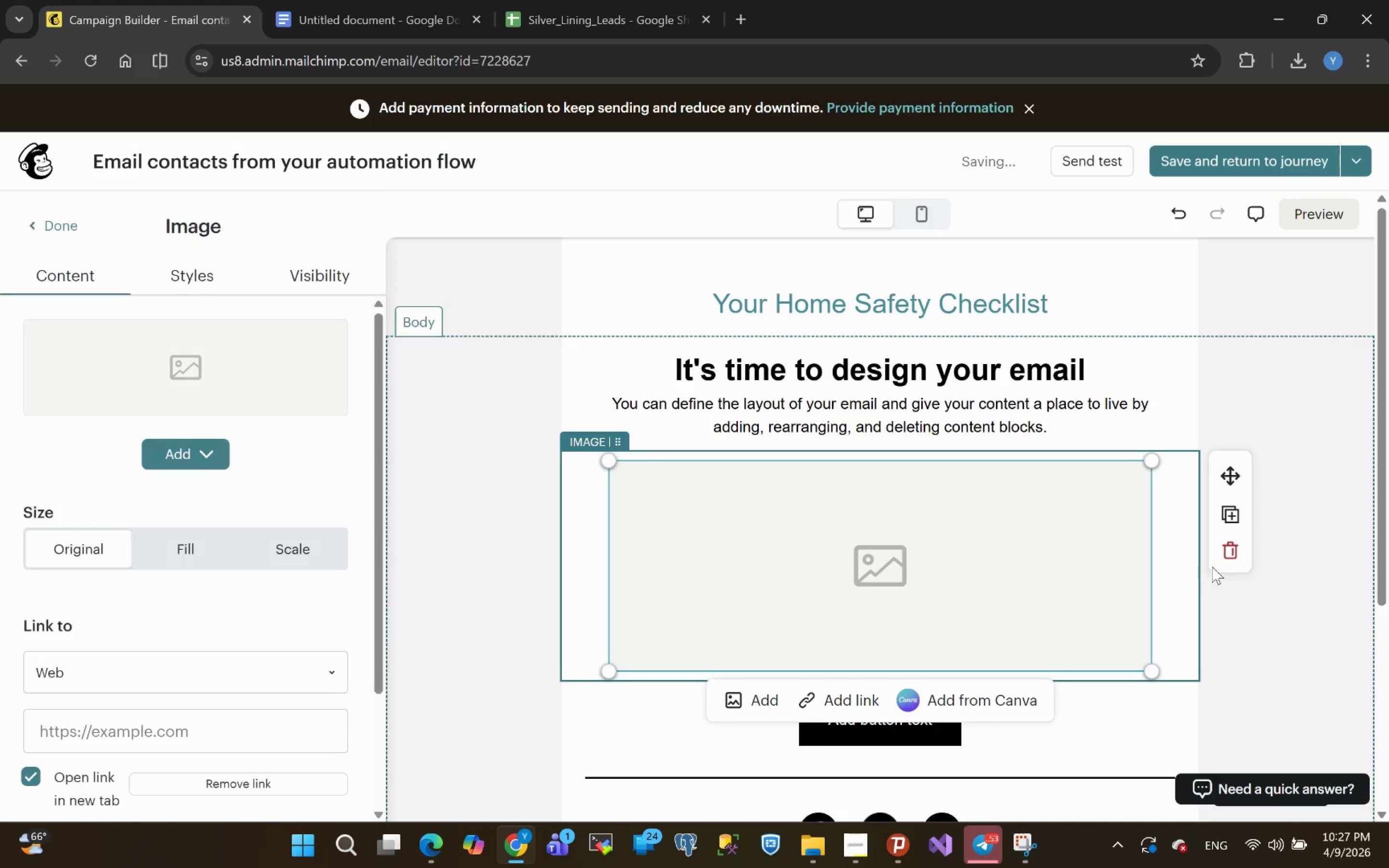 
left_click([1231, 557])
 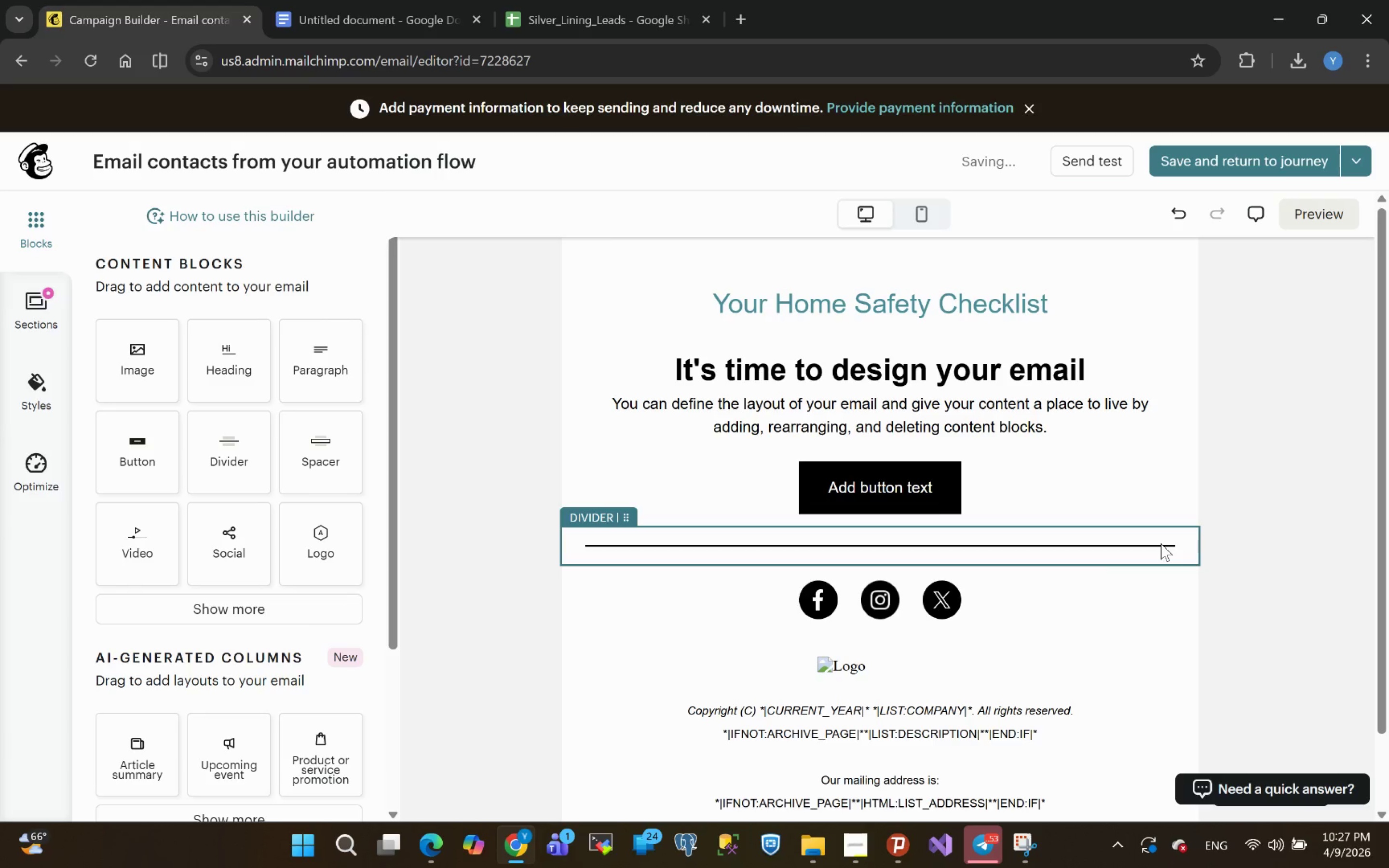 
left_click([1154, 558])
 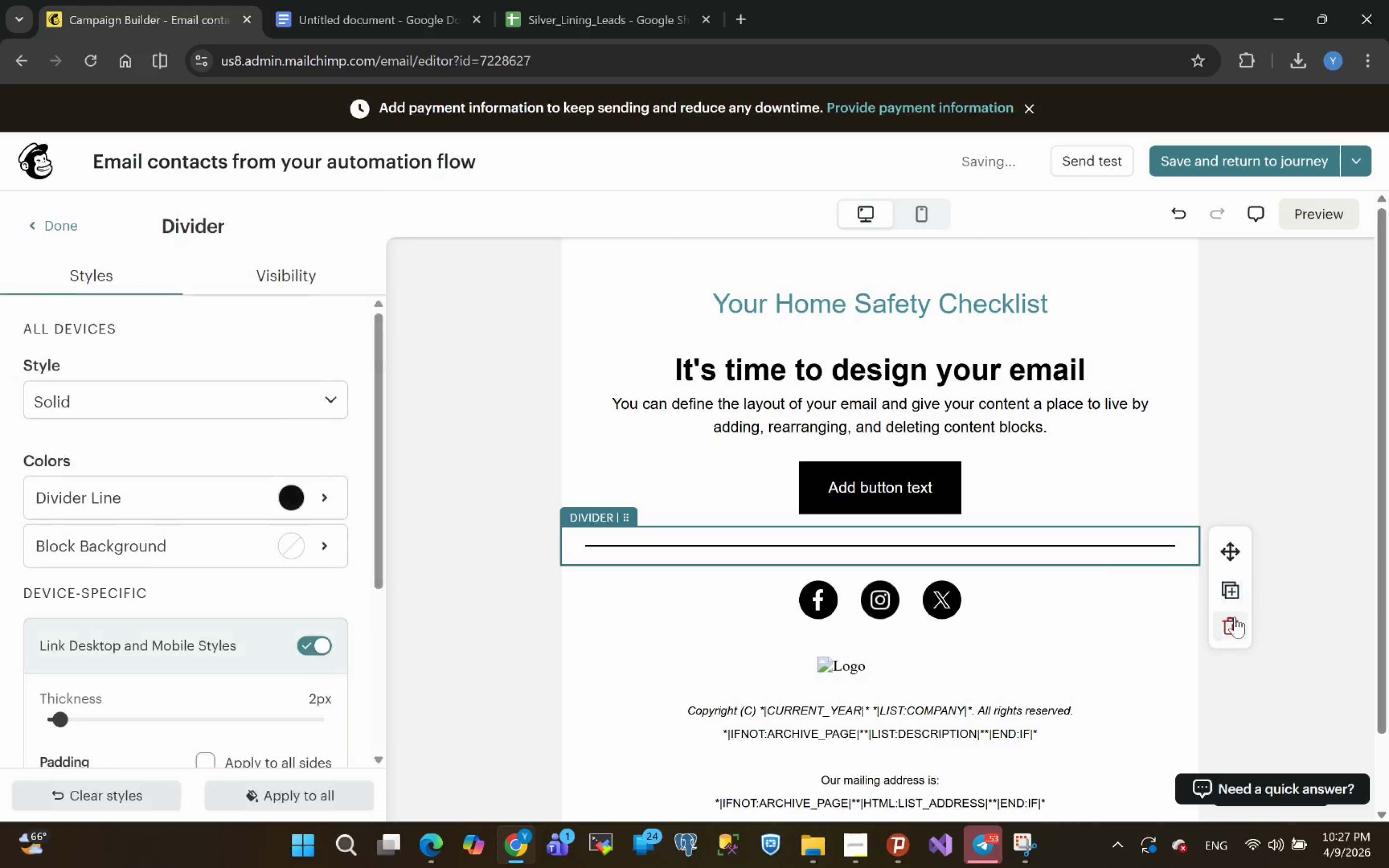 
left_click([1235, 622])
 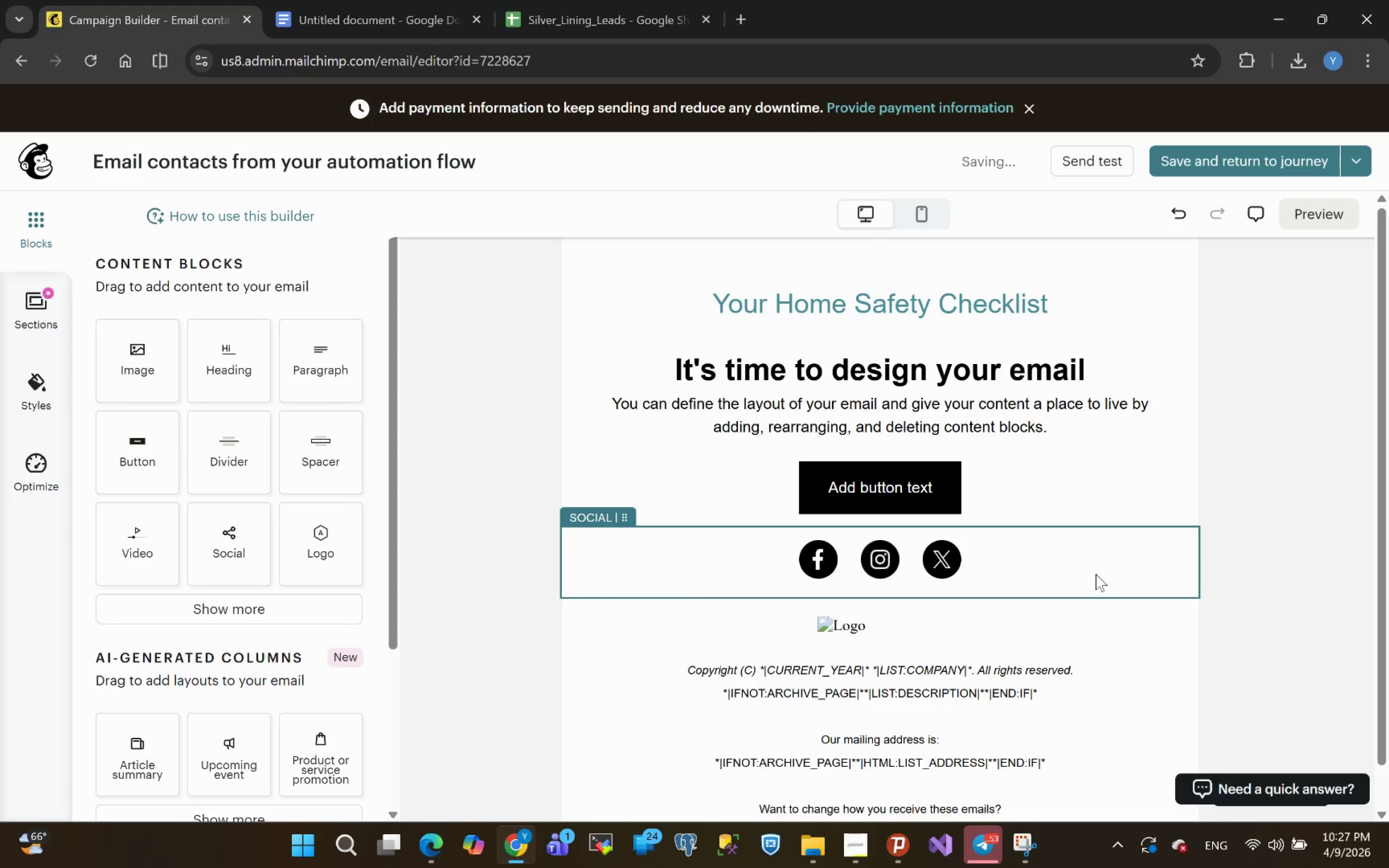 
left_click([1153, 576])
 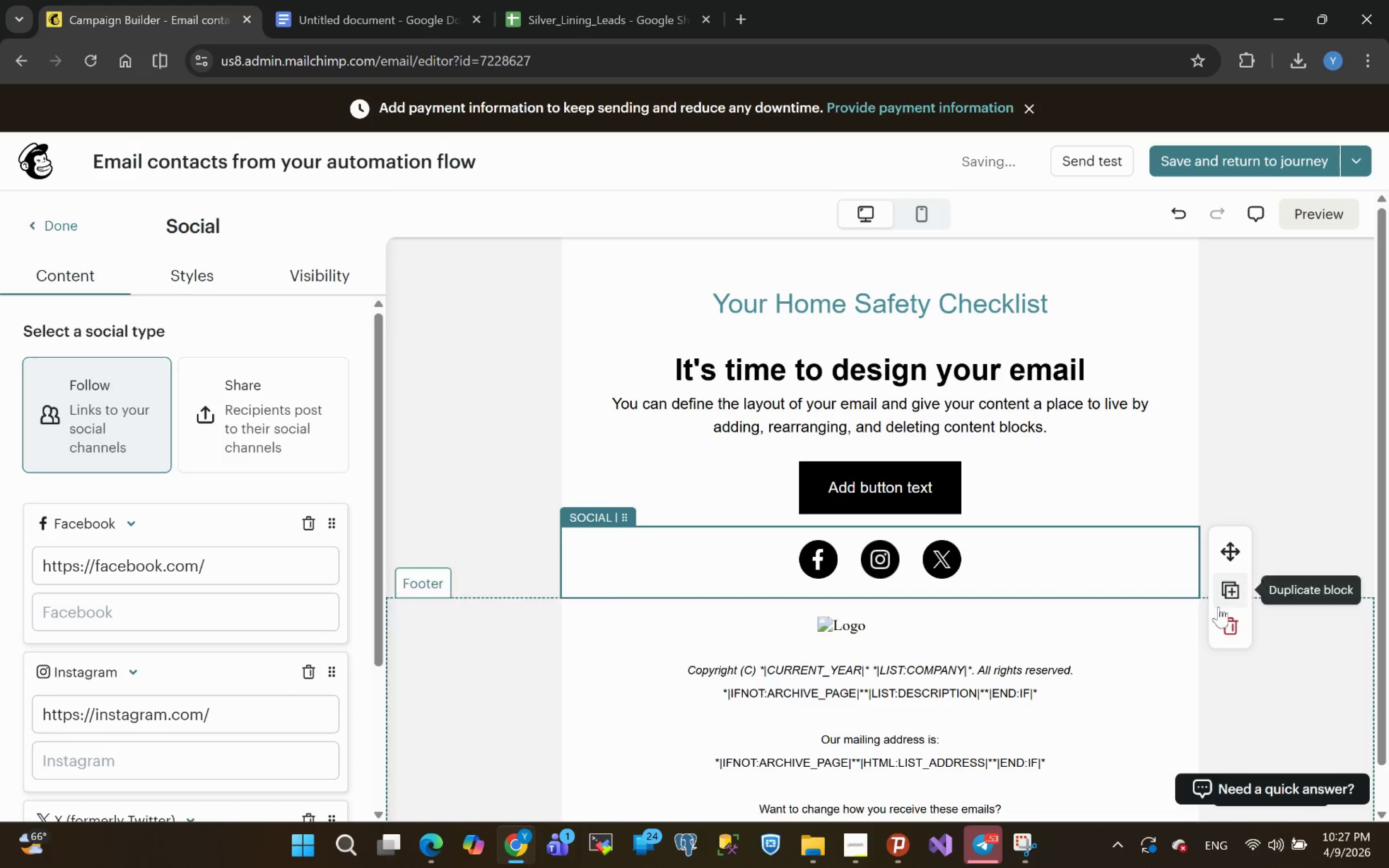 
left_click([1229, 627])
 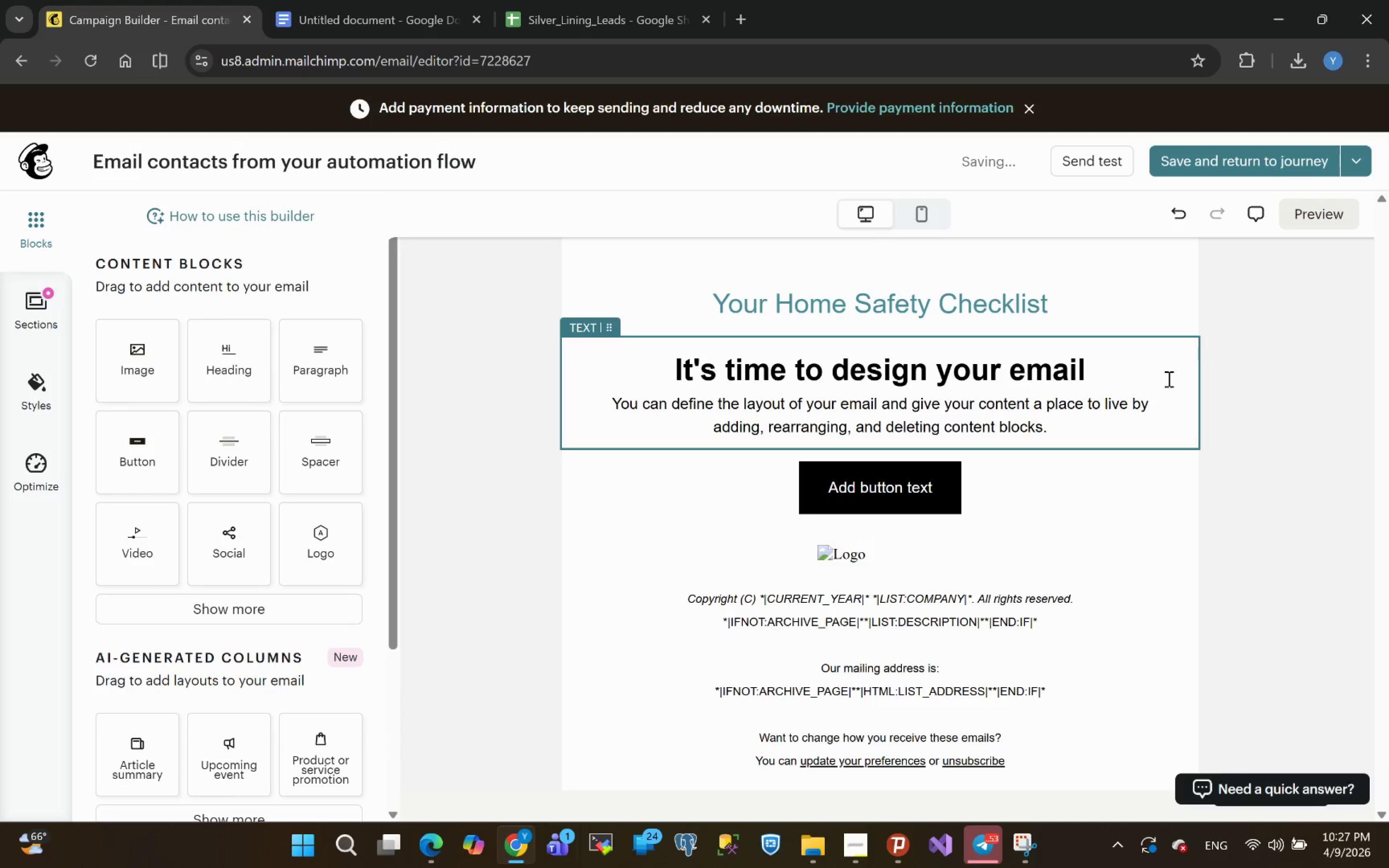 
left_click([1081, 429])
 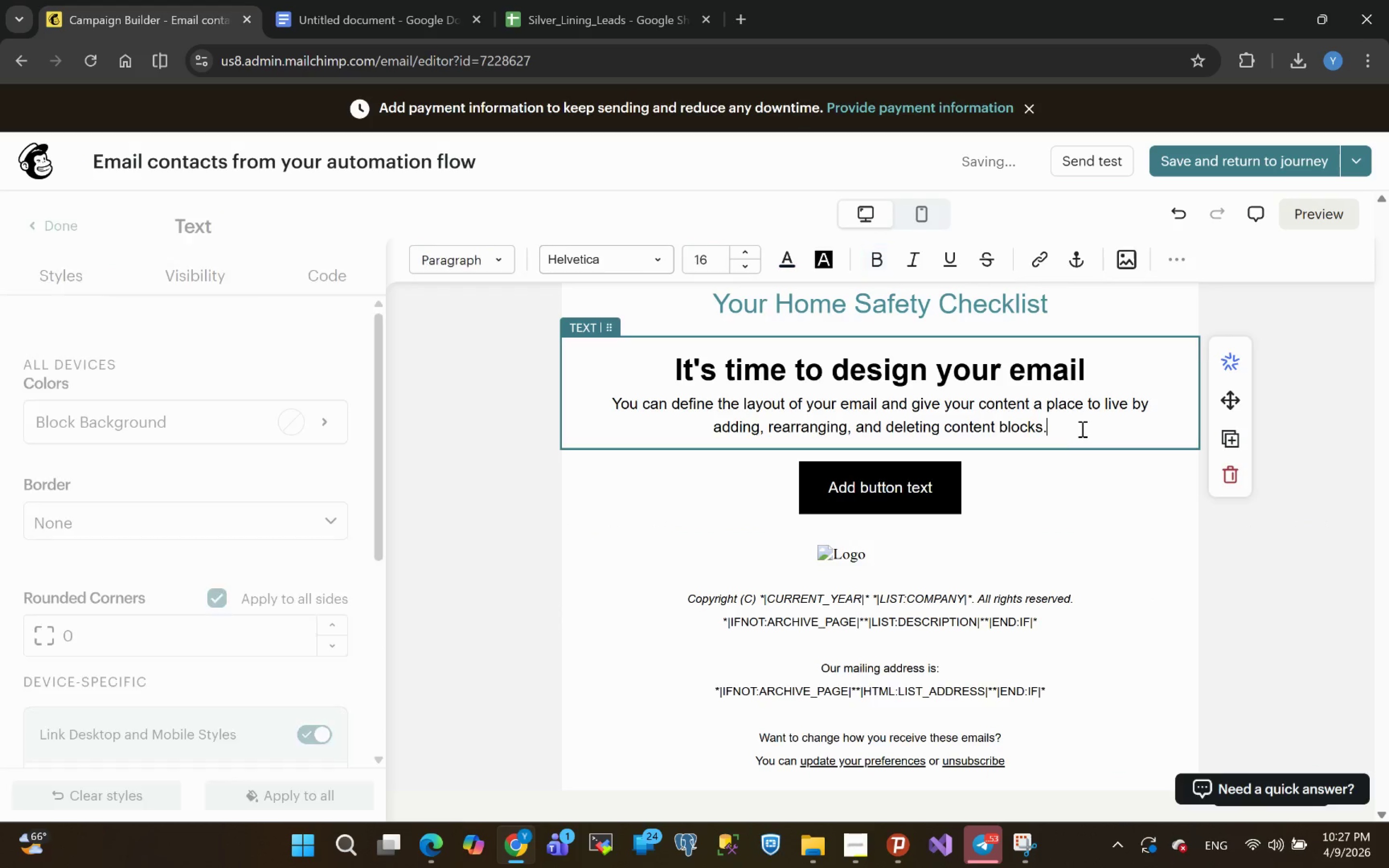 
left_click_drag(start_coordinate=[1081, 429], to_coordinate=[626, 348])
 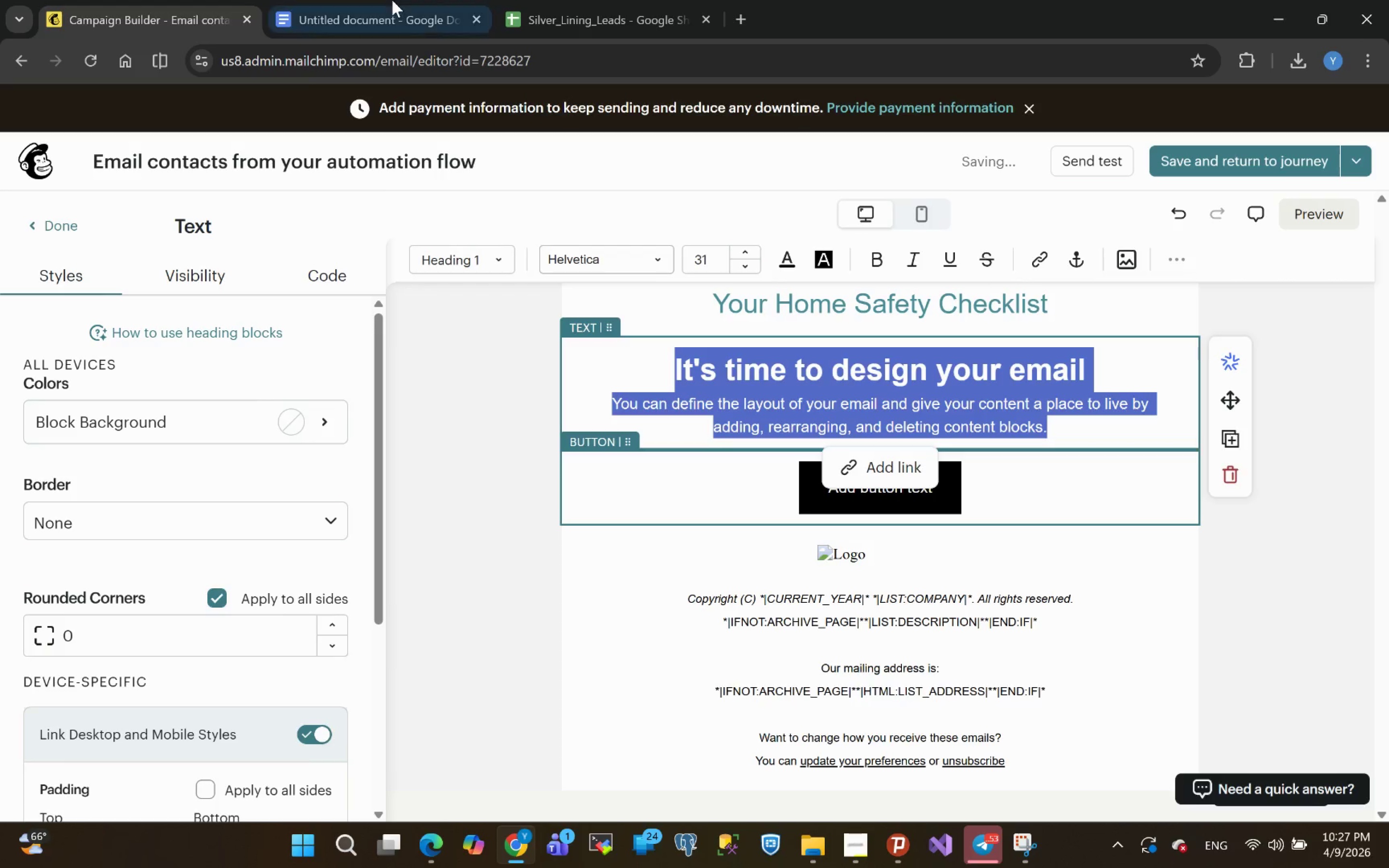 
left_click([378, 1])
 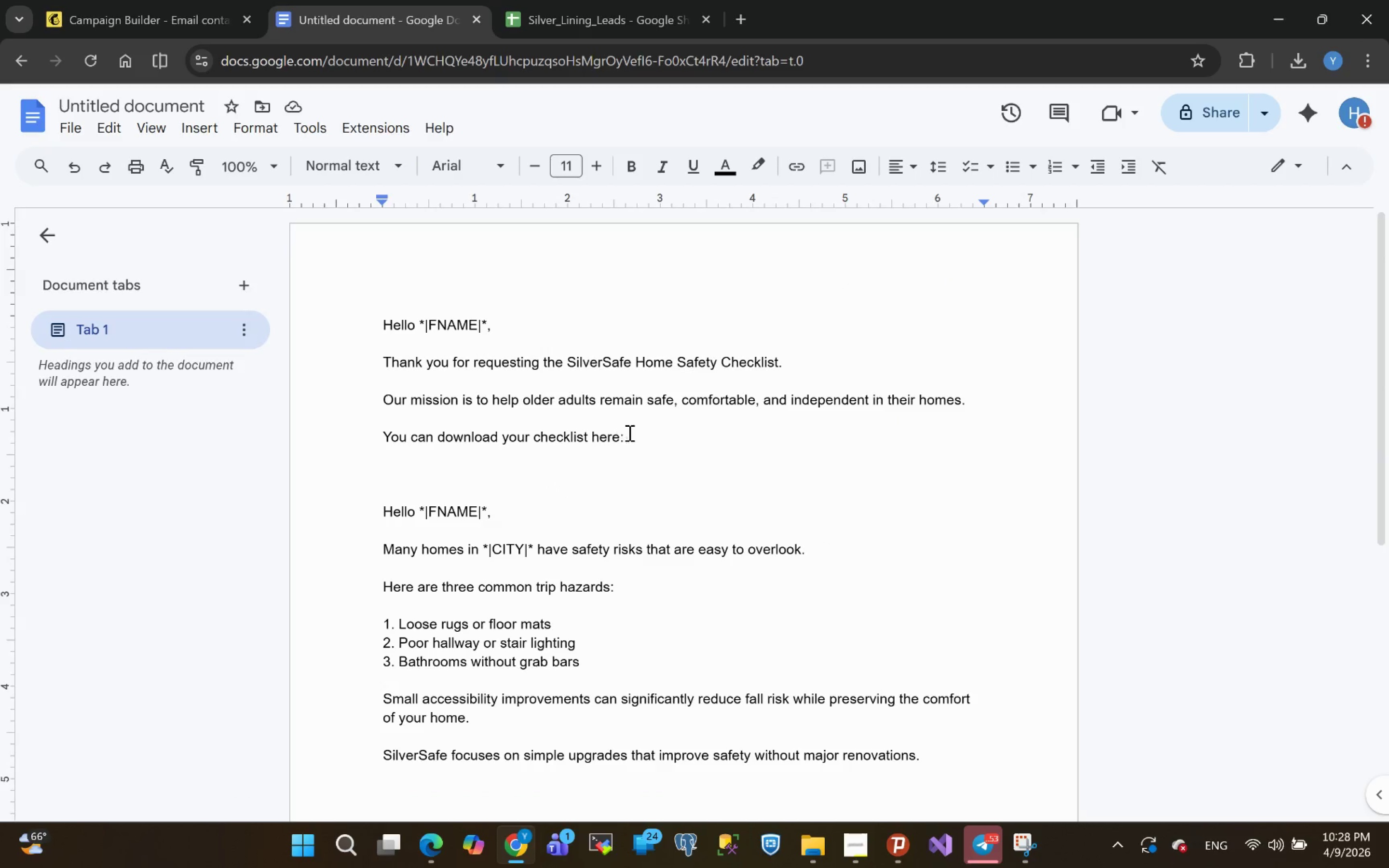 
left_click_drag(start_coordinate=[641, 437], to_coordinate=[380, 328])
 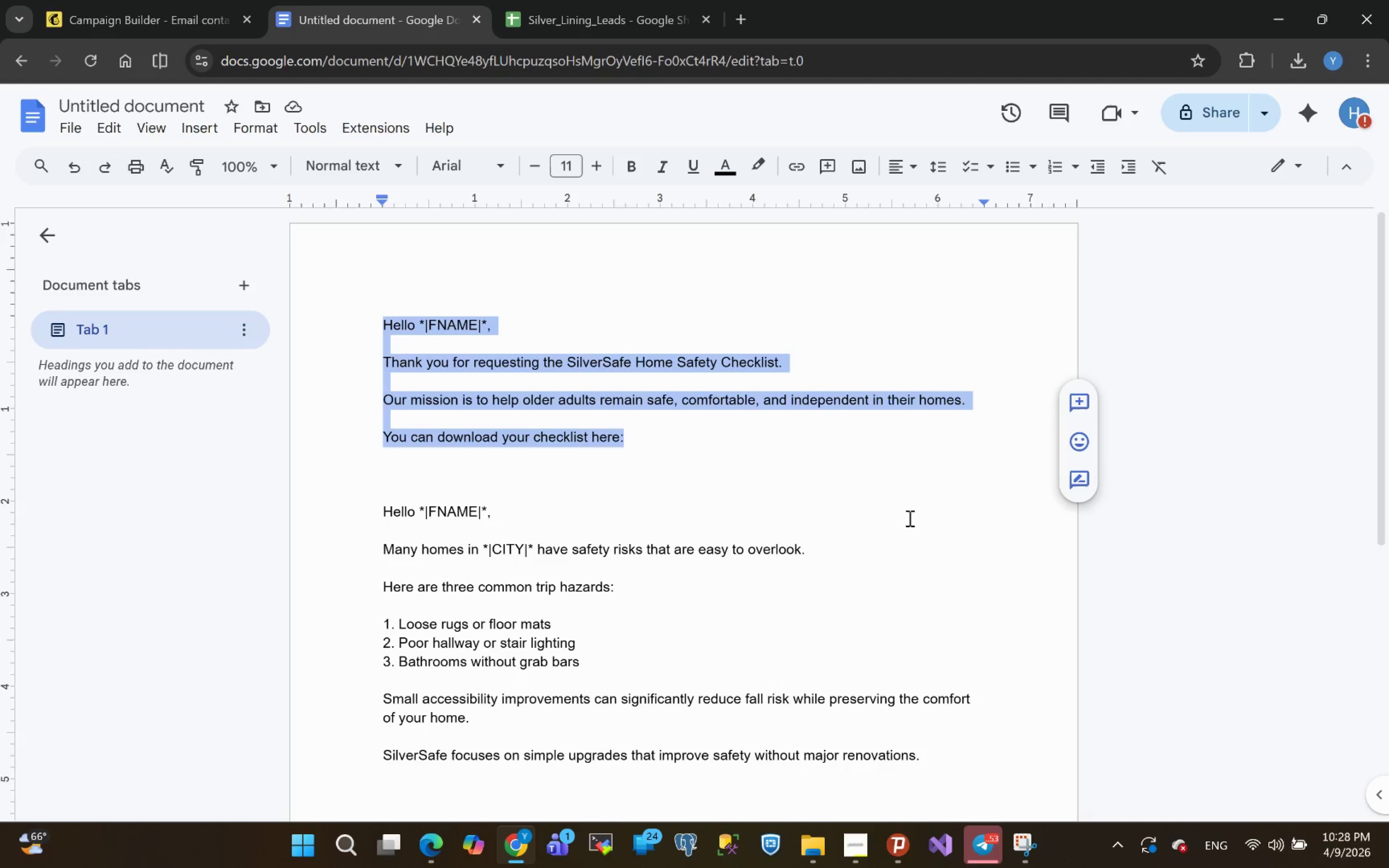 
key(Control+C)
 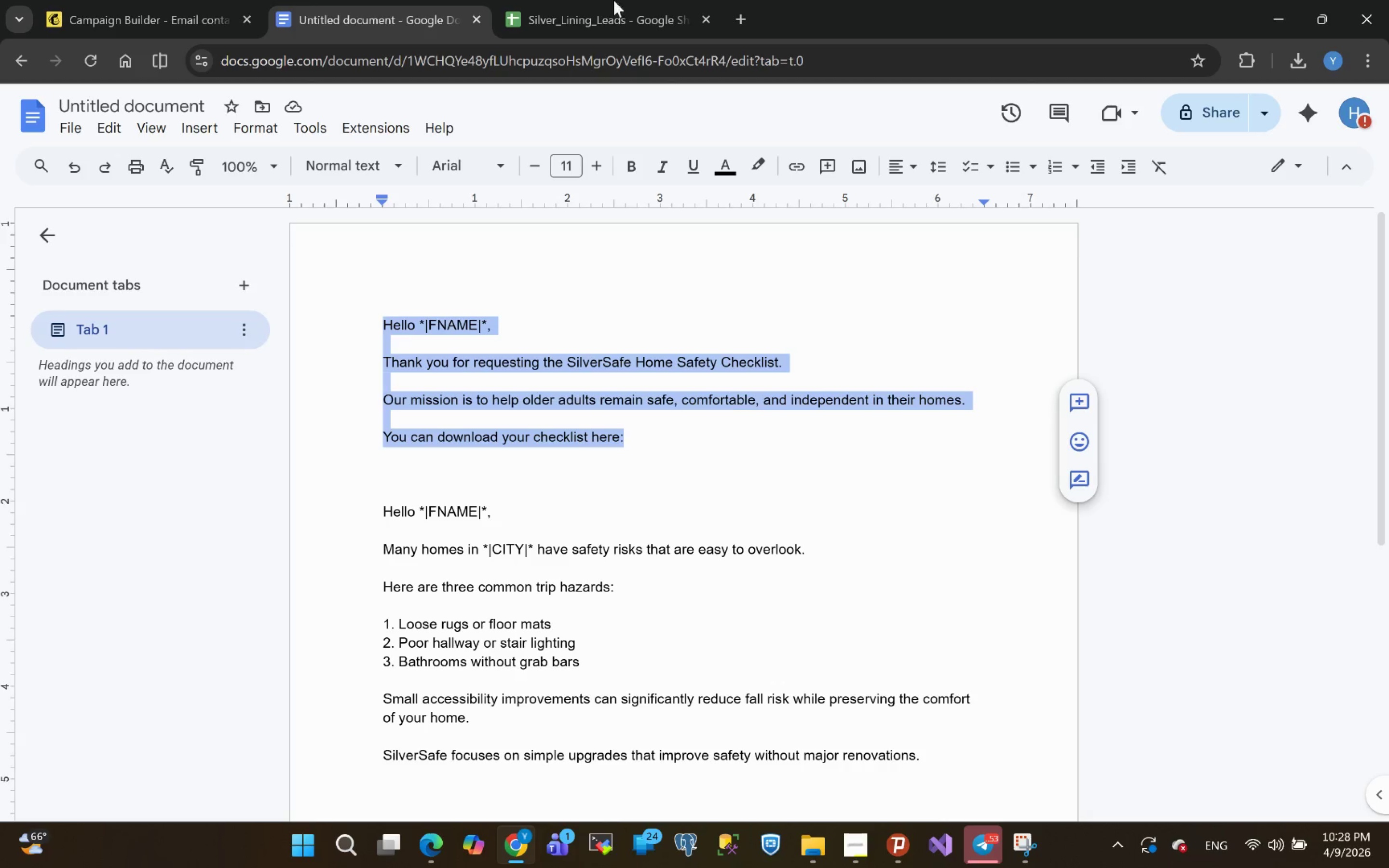 
left_click([598, 0])
 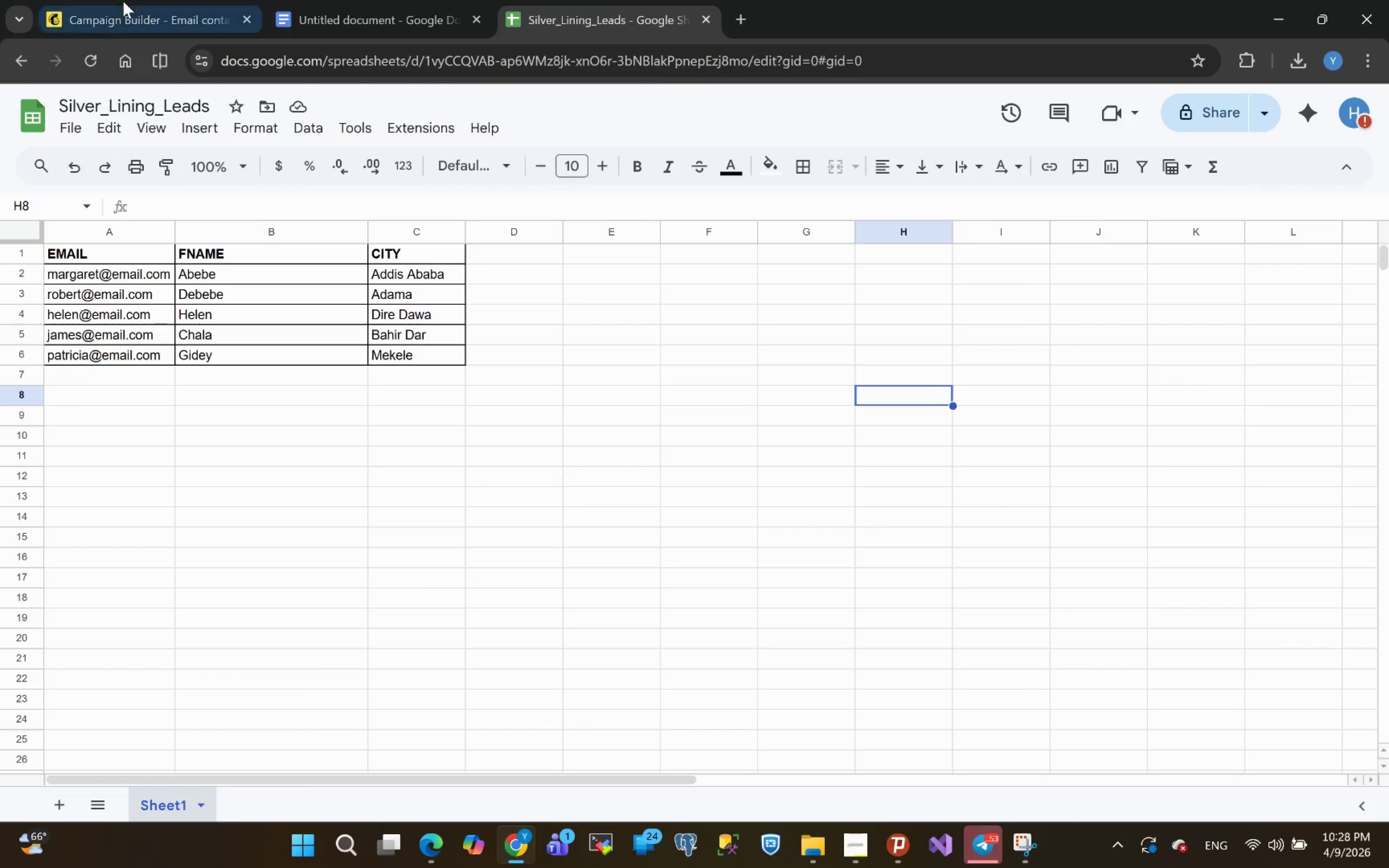 
left_click([123, 1])
 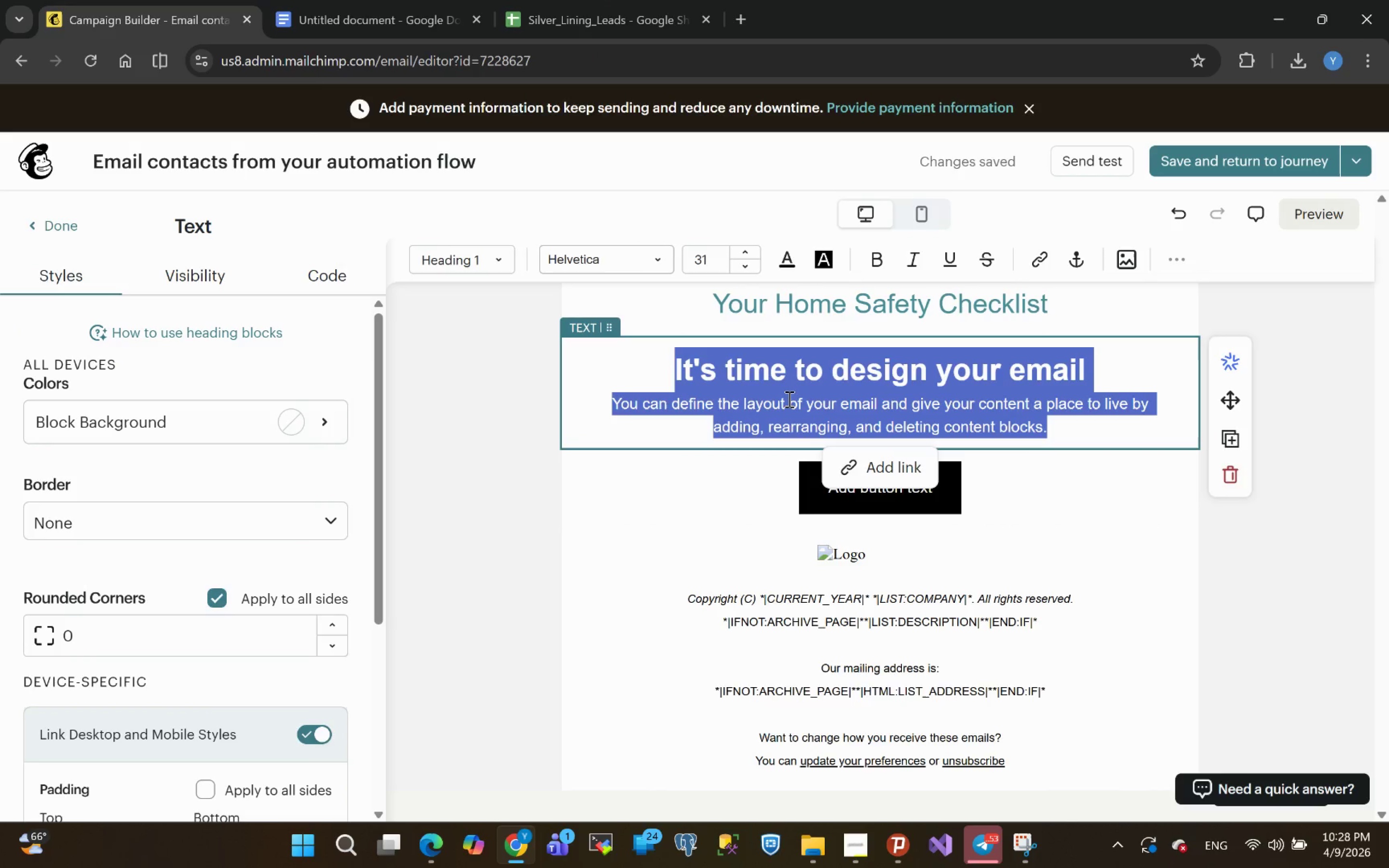 
key(Control+V)
 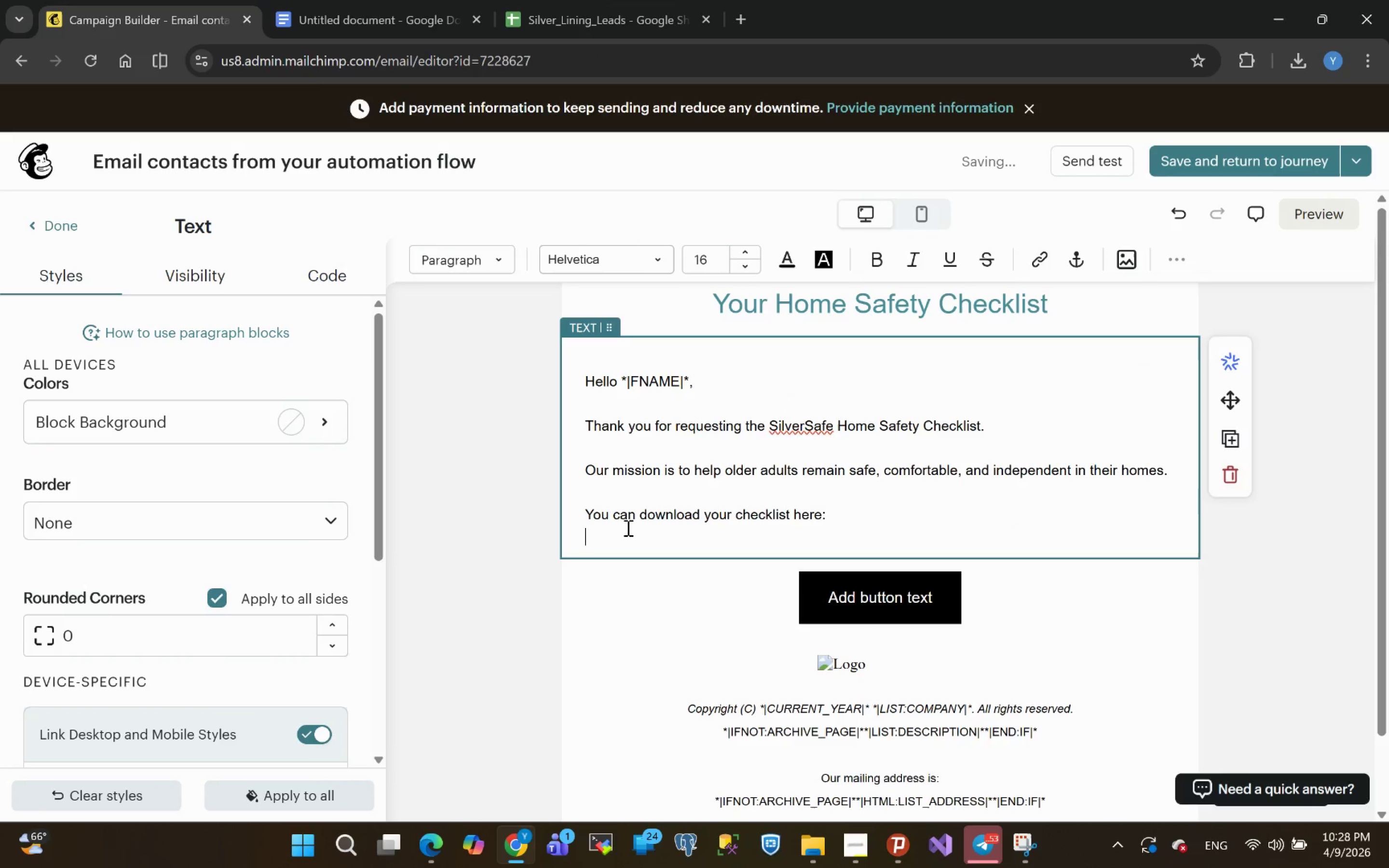 
key(Backspace)
 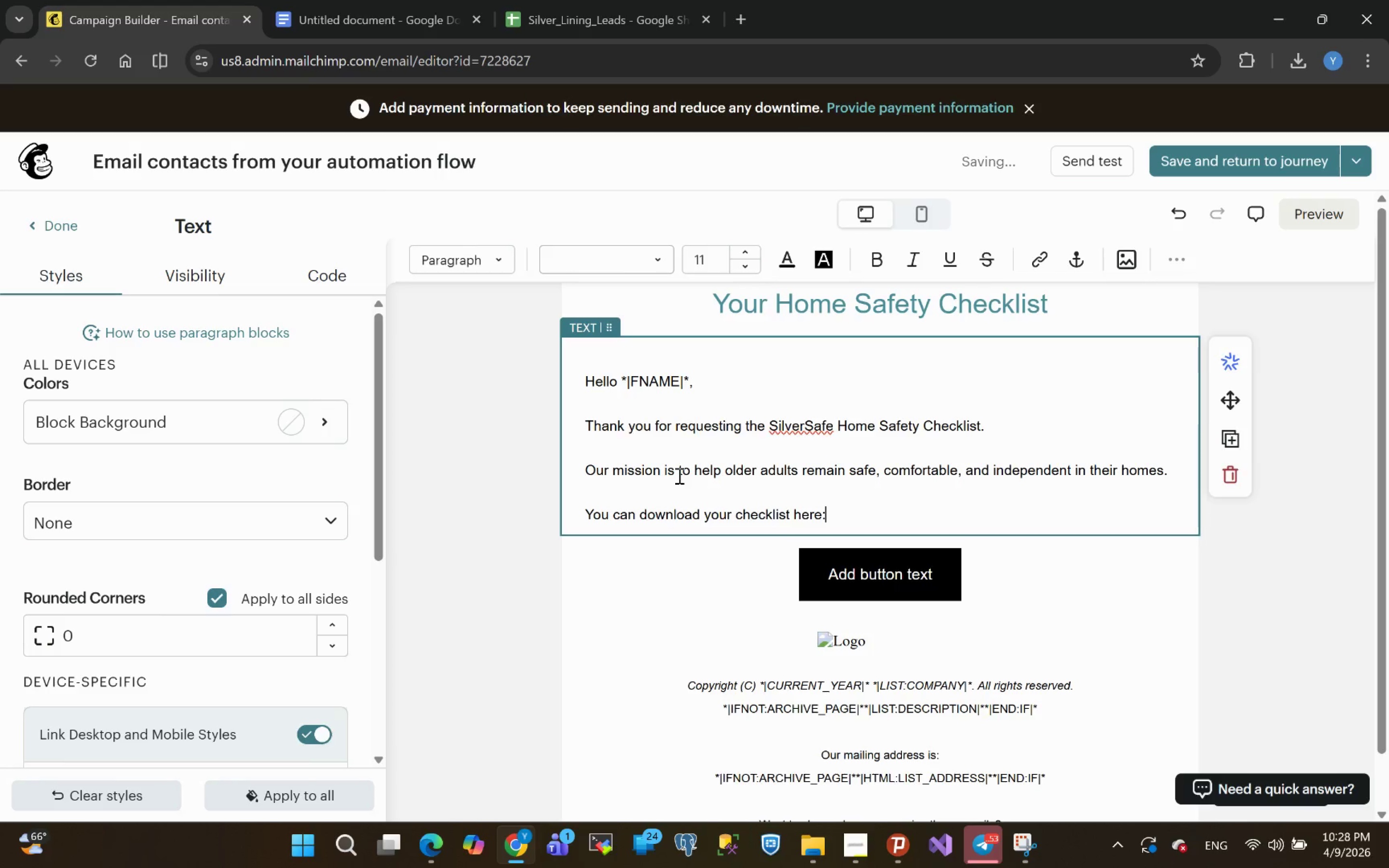 
wait(10.35)
 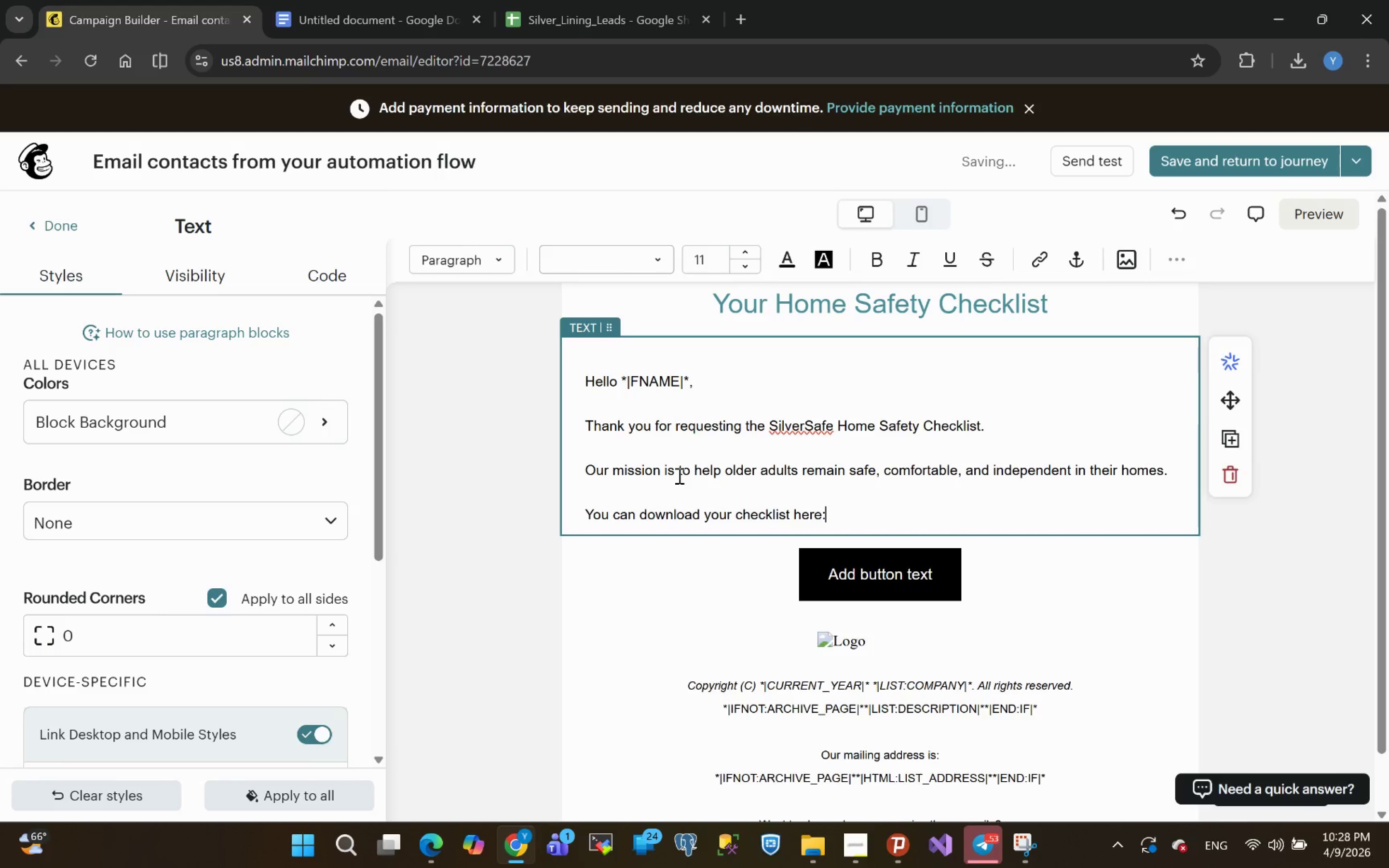 
scroll: coordinate [678, 475], scroll_direction: up, amount: 1.0
 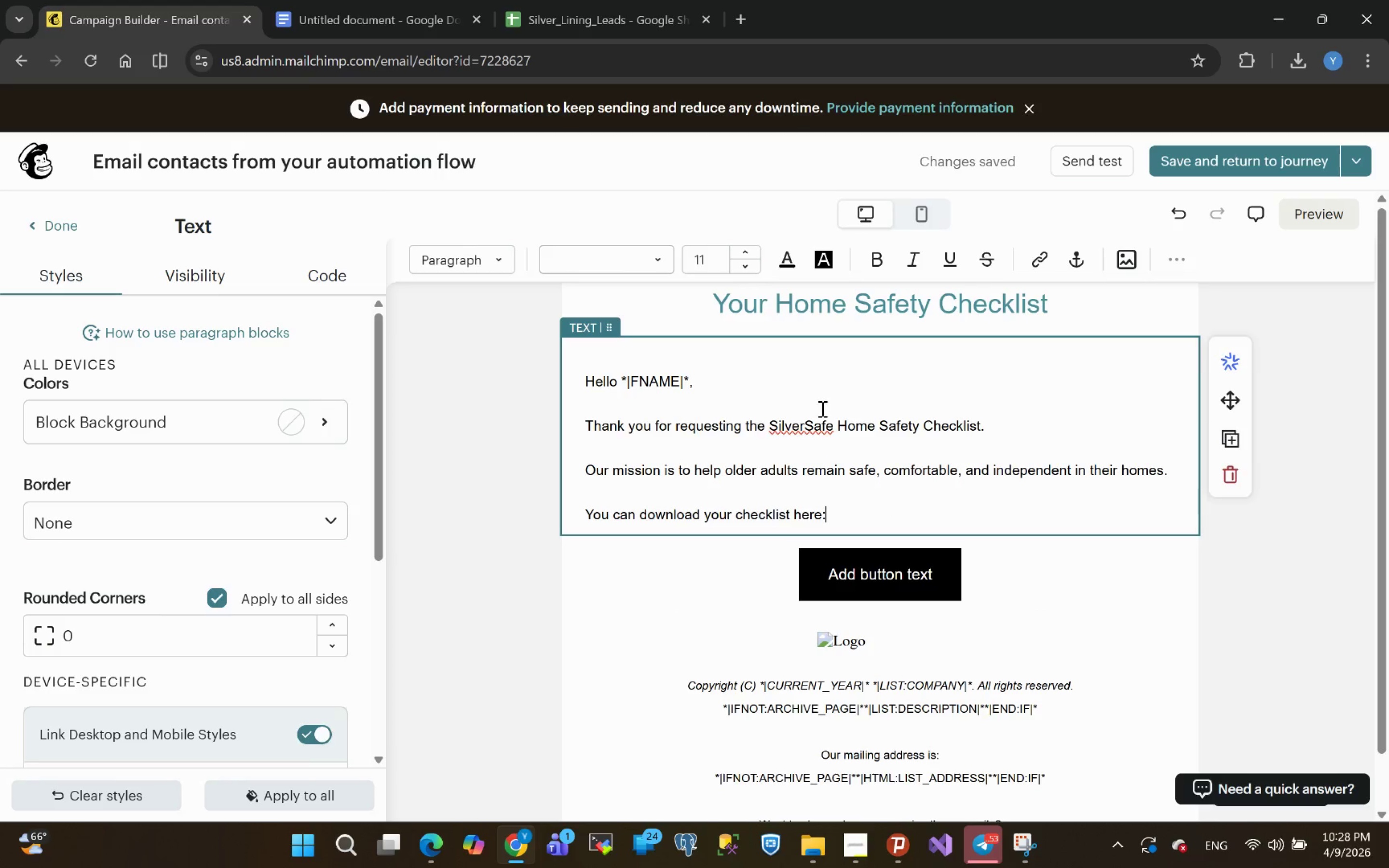 
wait(7.0)
 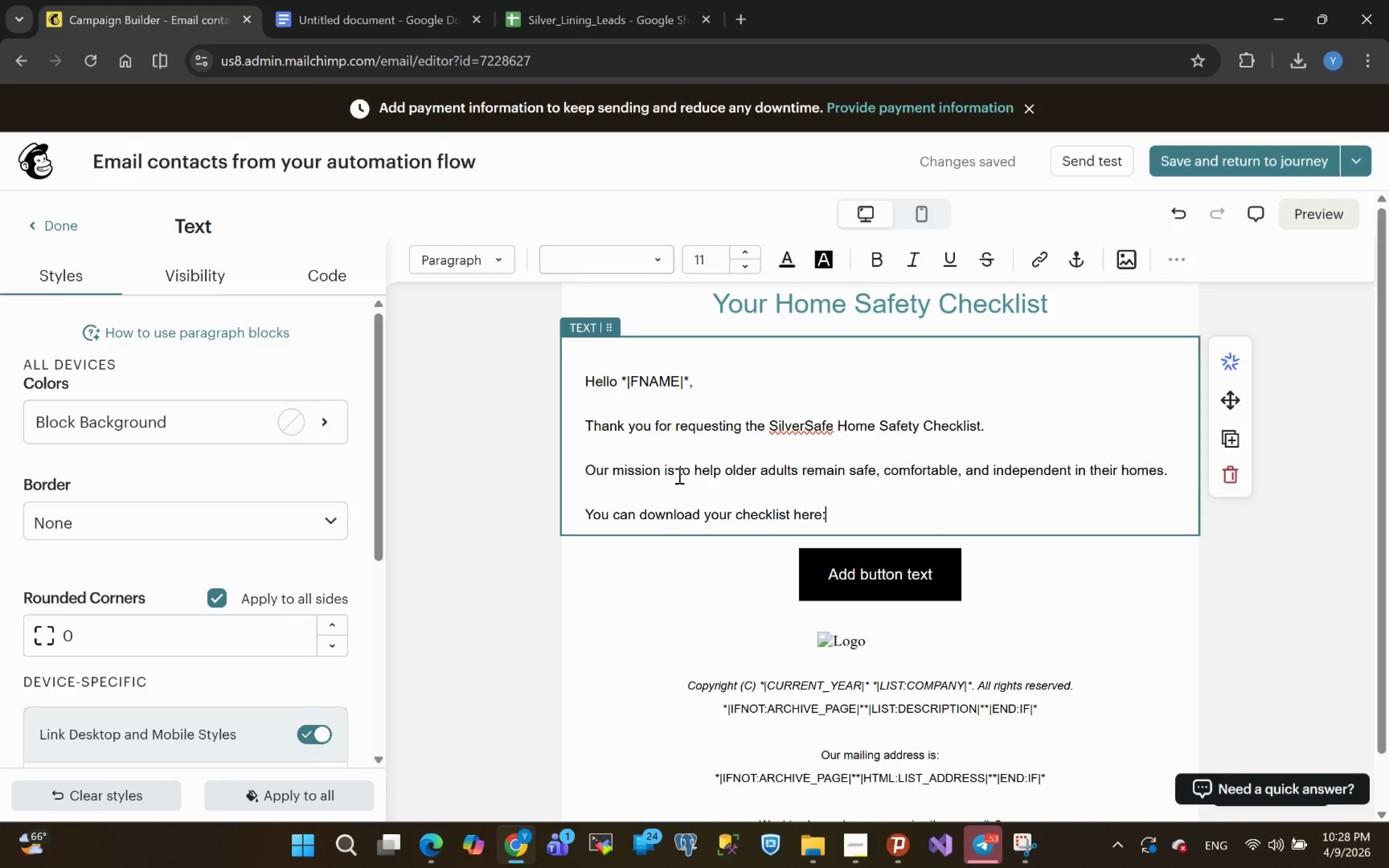 
left_click([626, 456])
 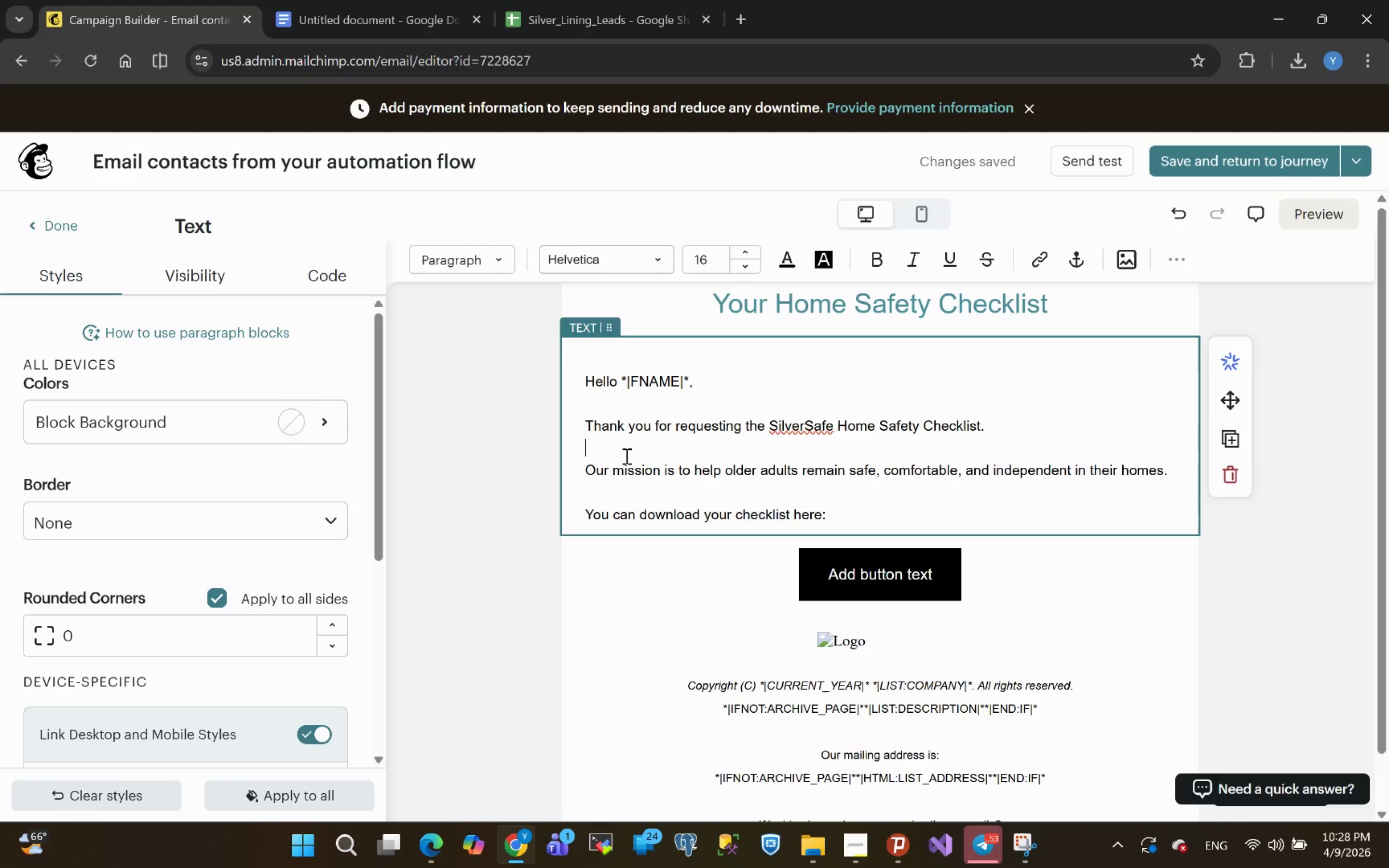 
key(Backspace)
 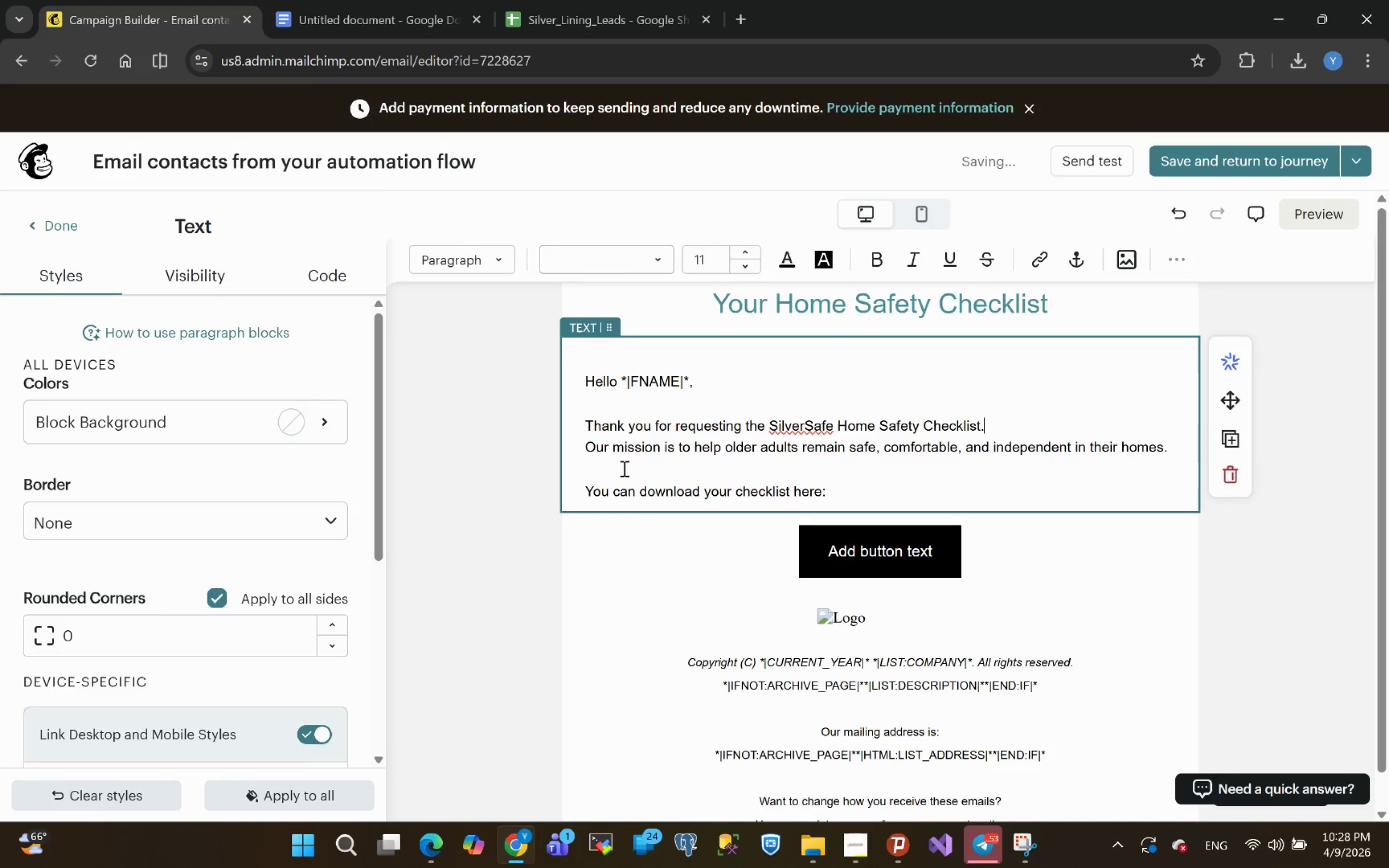 
left_click([617, 473])
 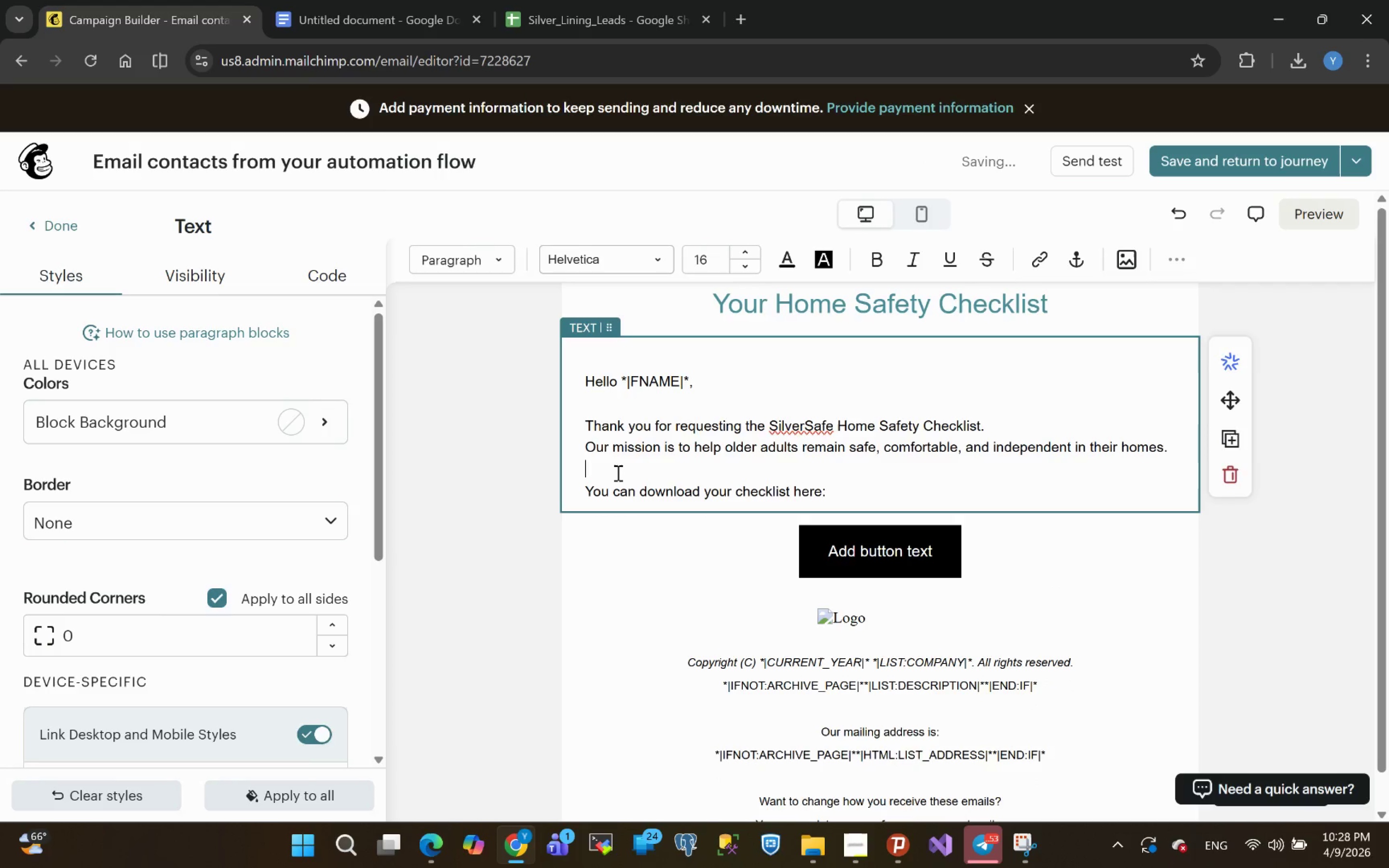 
key(Backspace)
 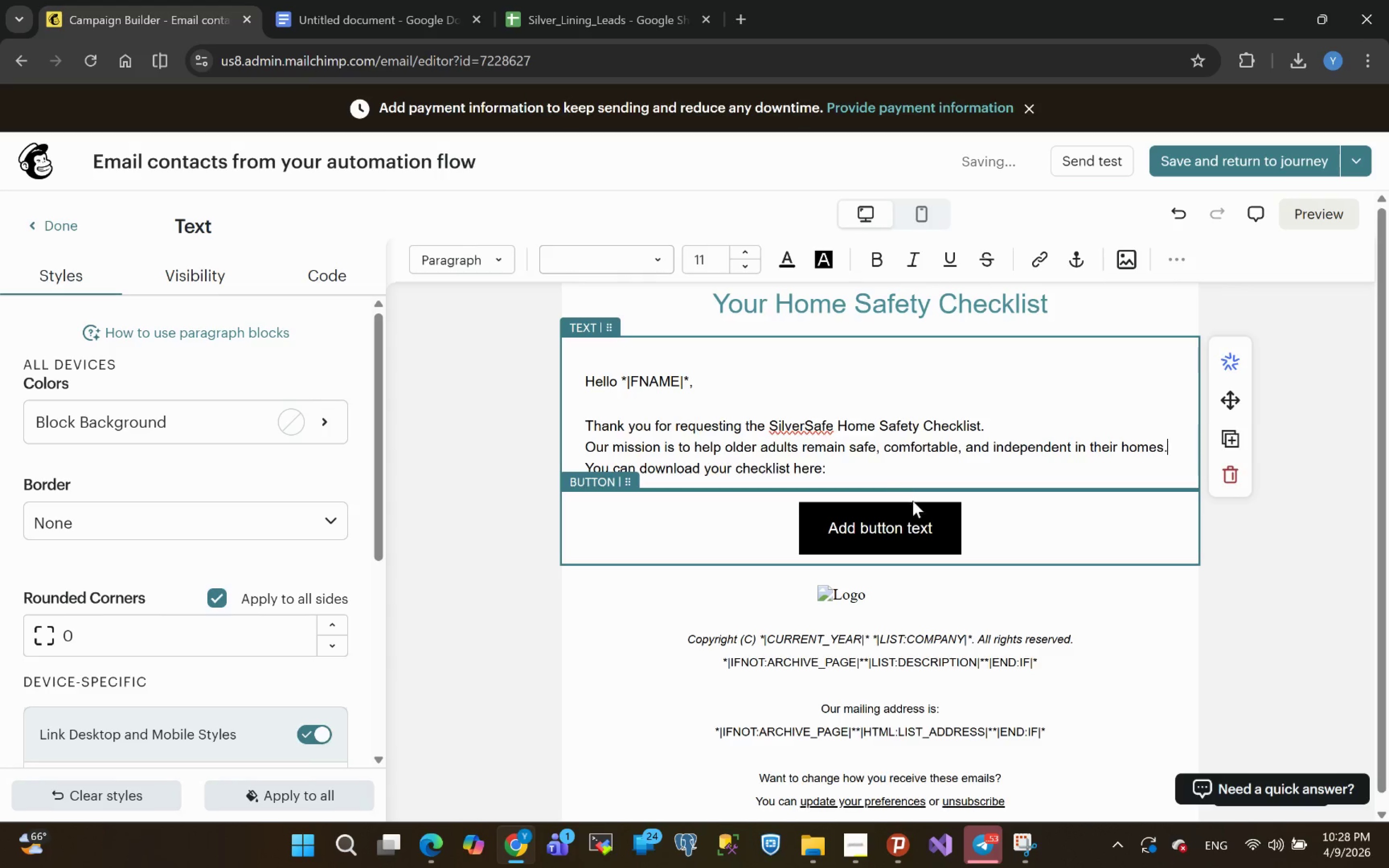 
double_click([854, 530])
 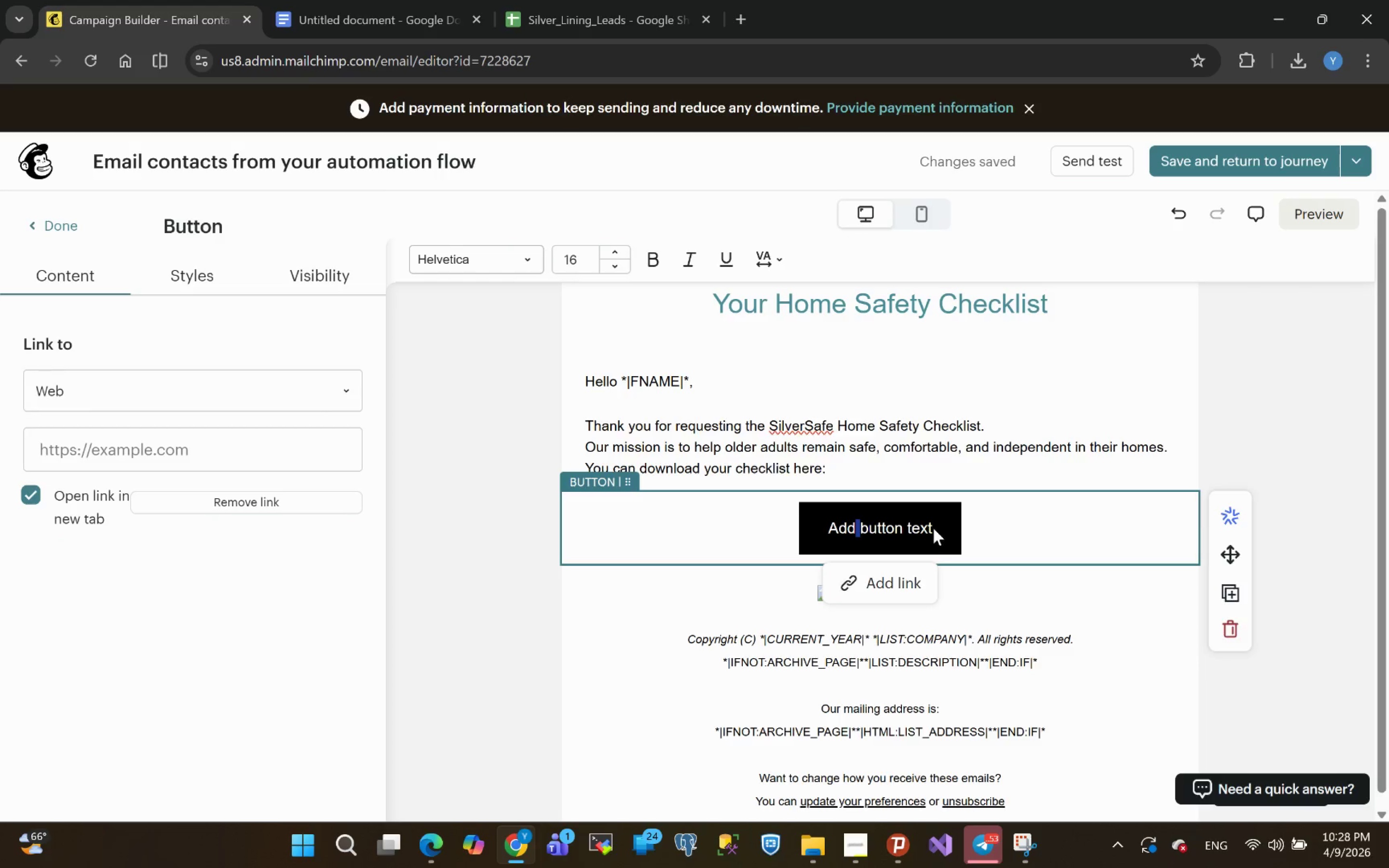 
double_click([933, 528])
 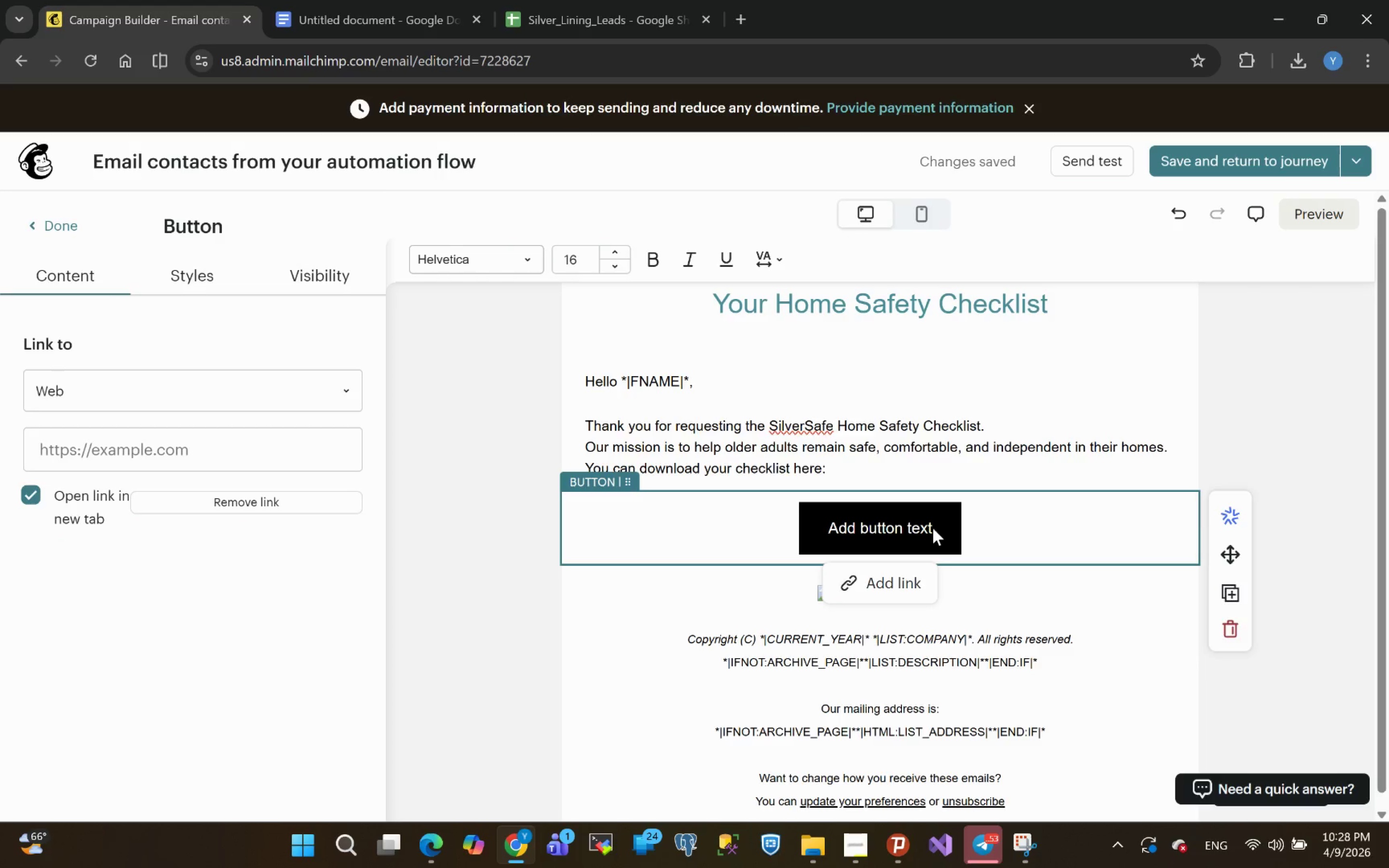 
key(Control+A)
 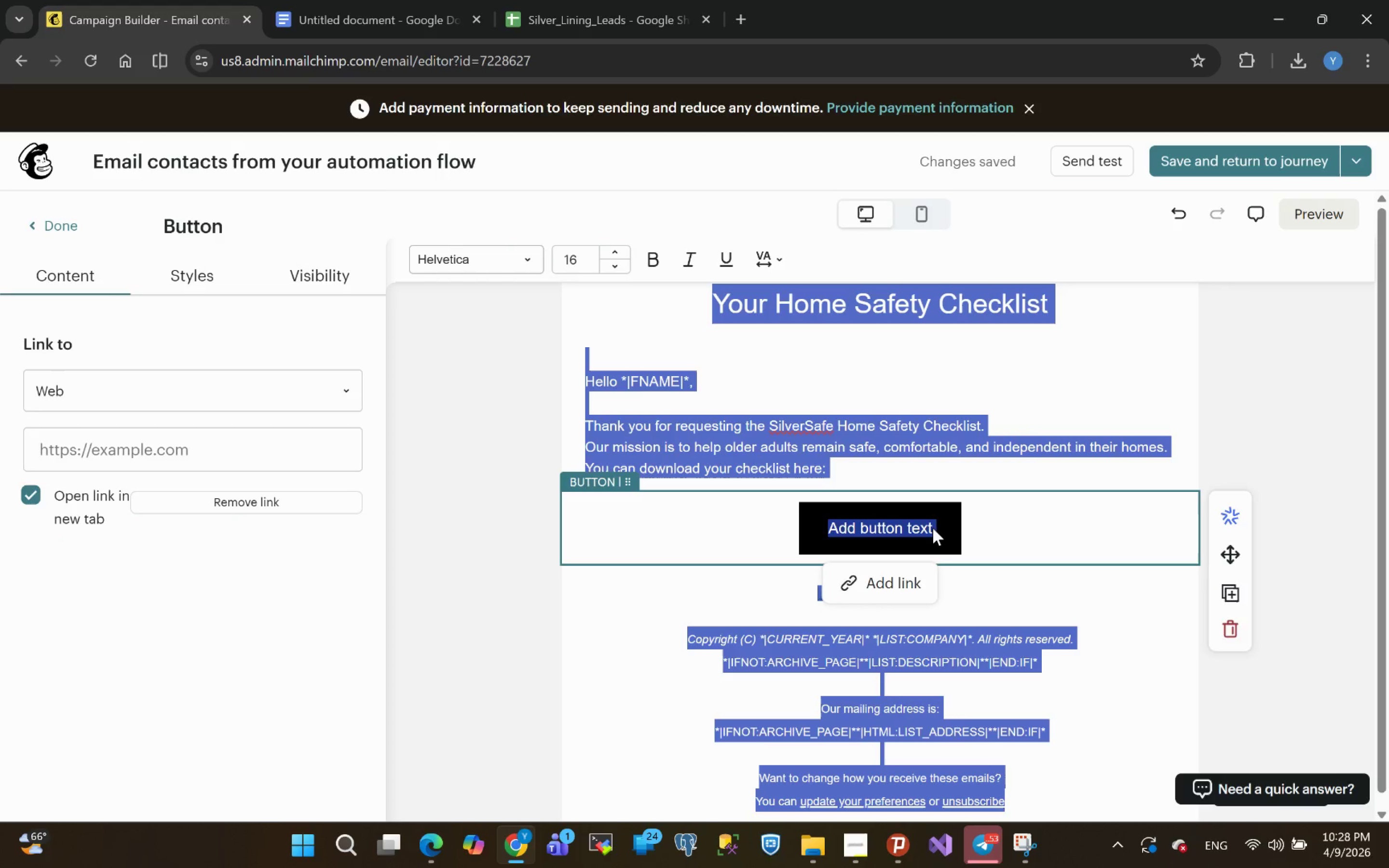 
left_click([933, 528])
 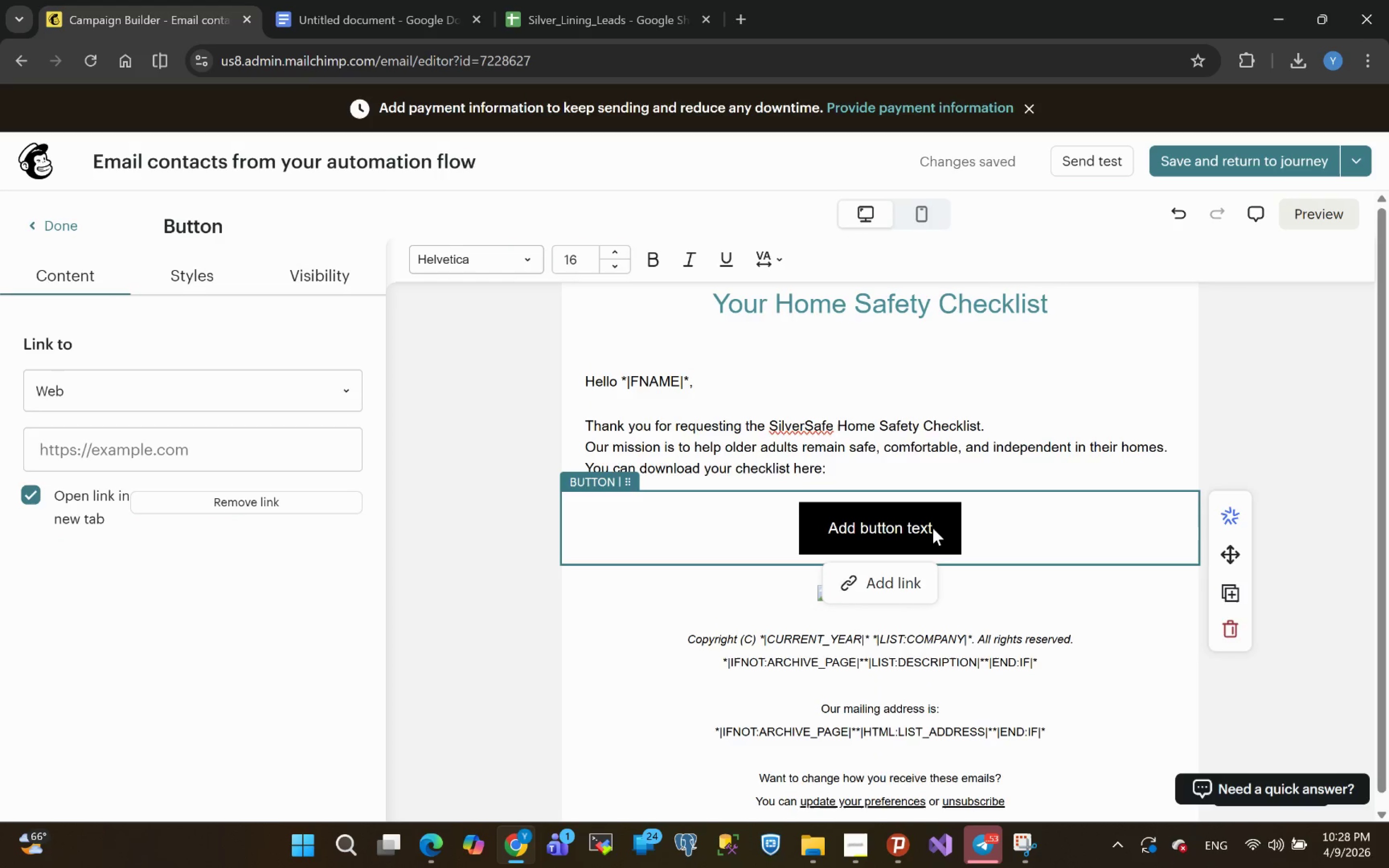 
double_click([933, 528])
 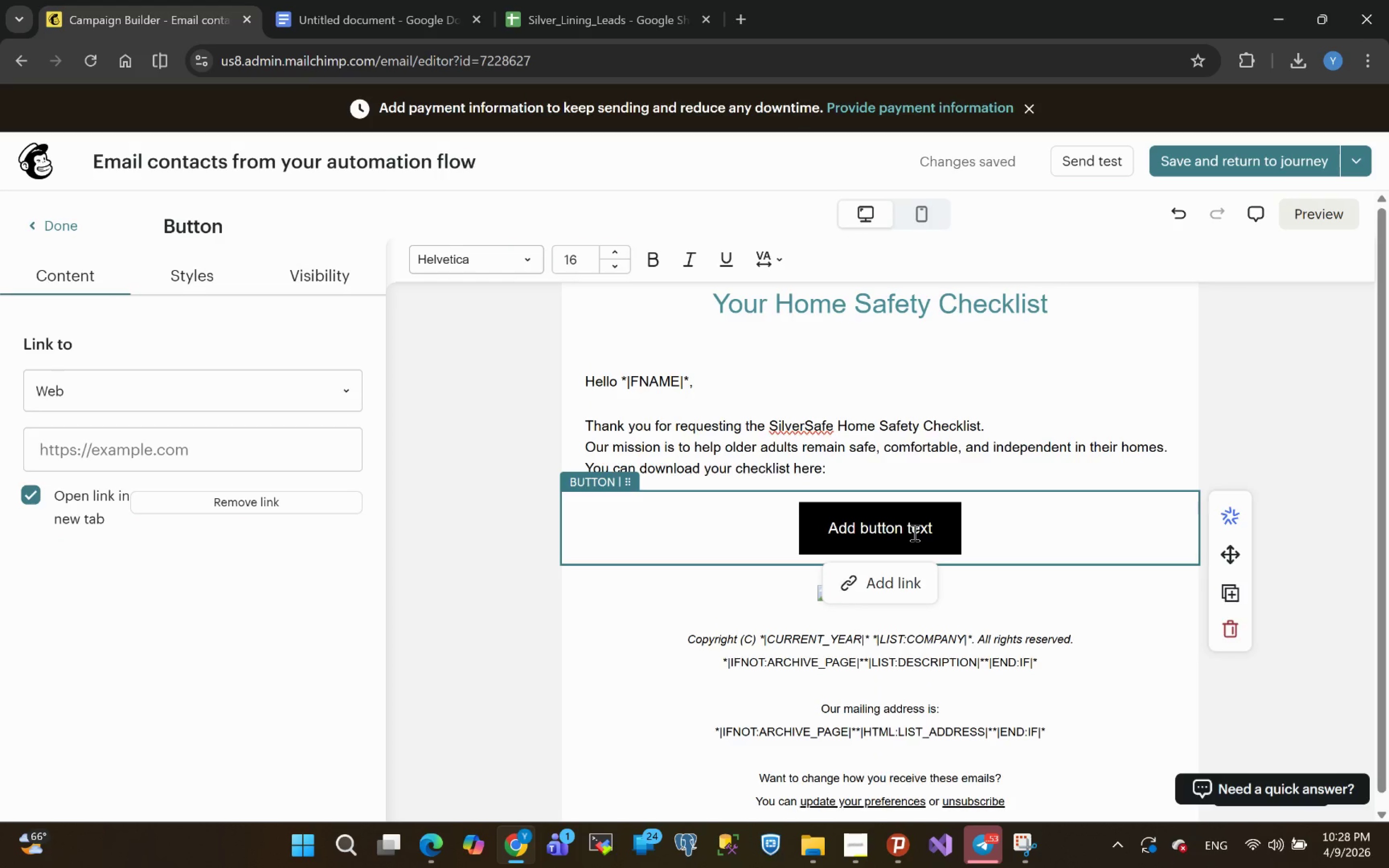 
double_click([913, 532])
 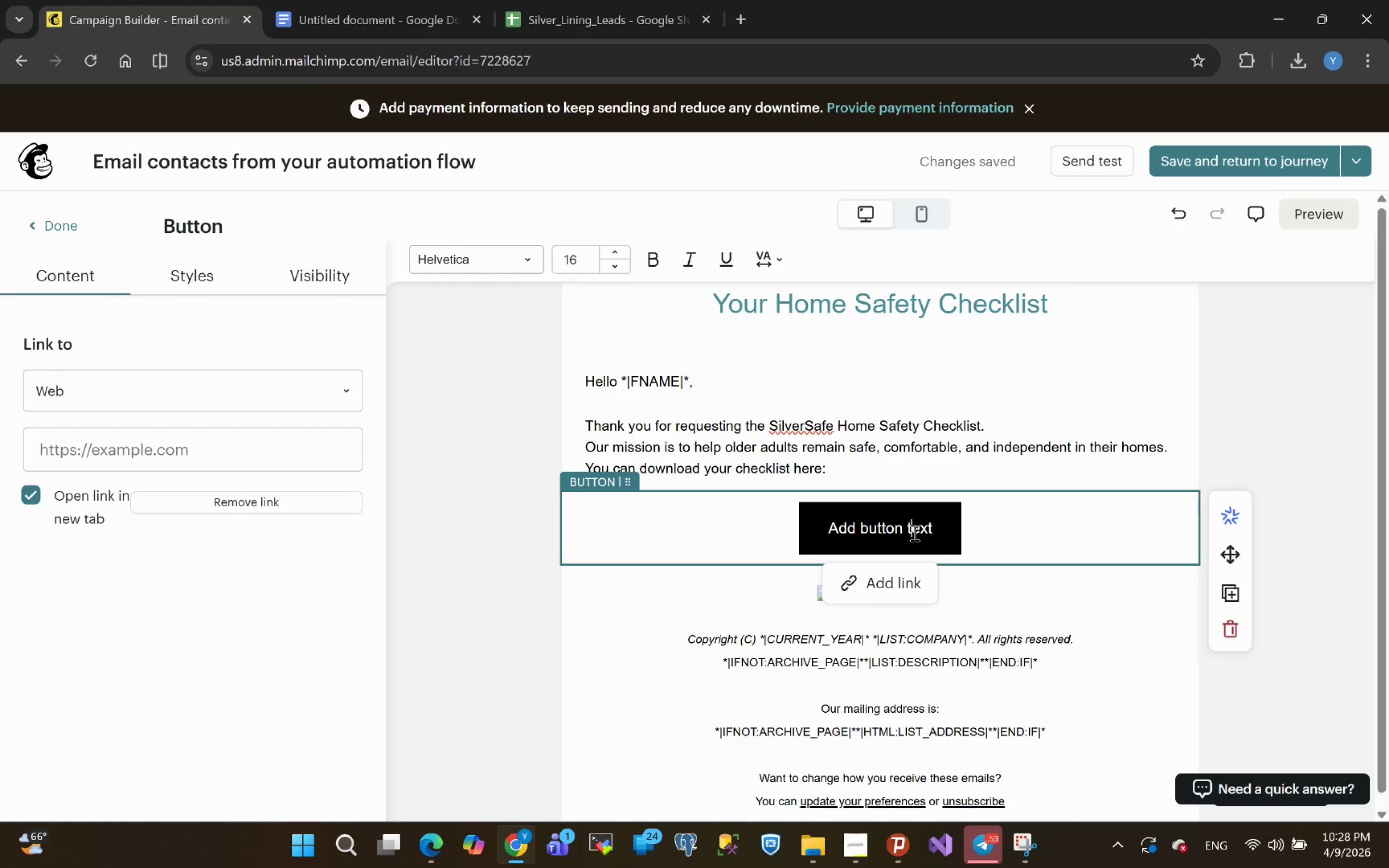 
key(Control+A)
 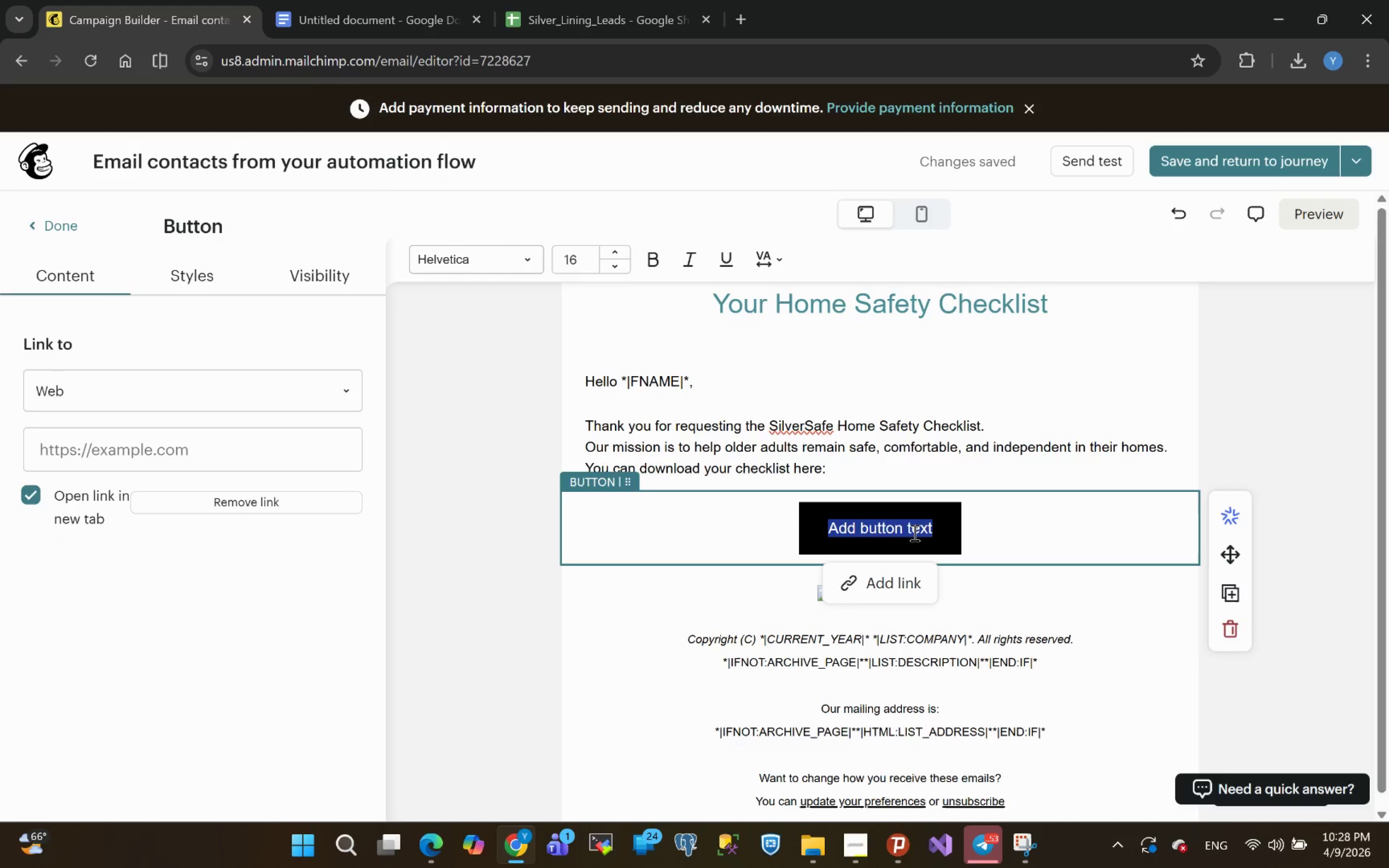 
wait(5.75)
 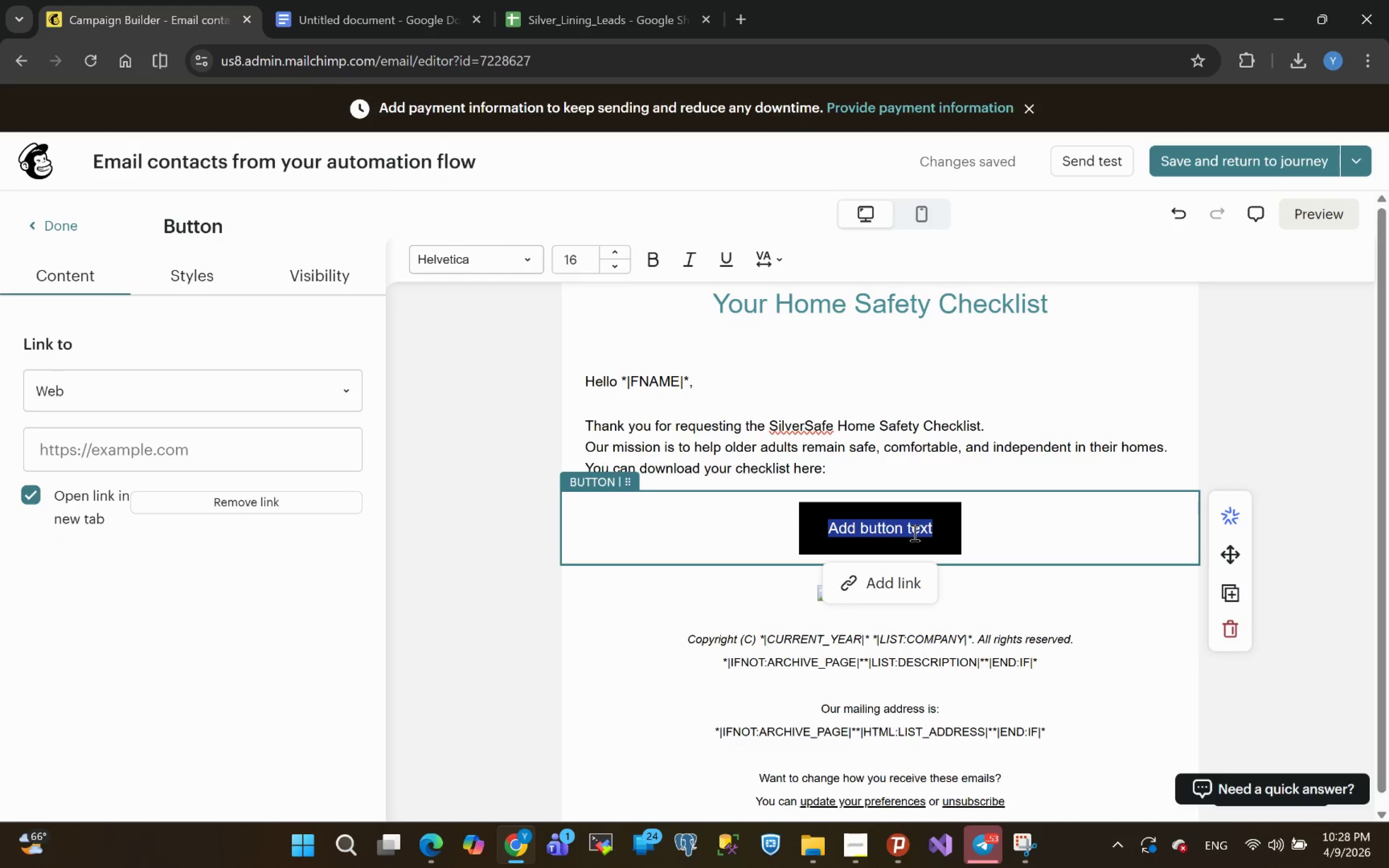 
type(Download )
 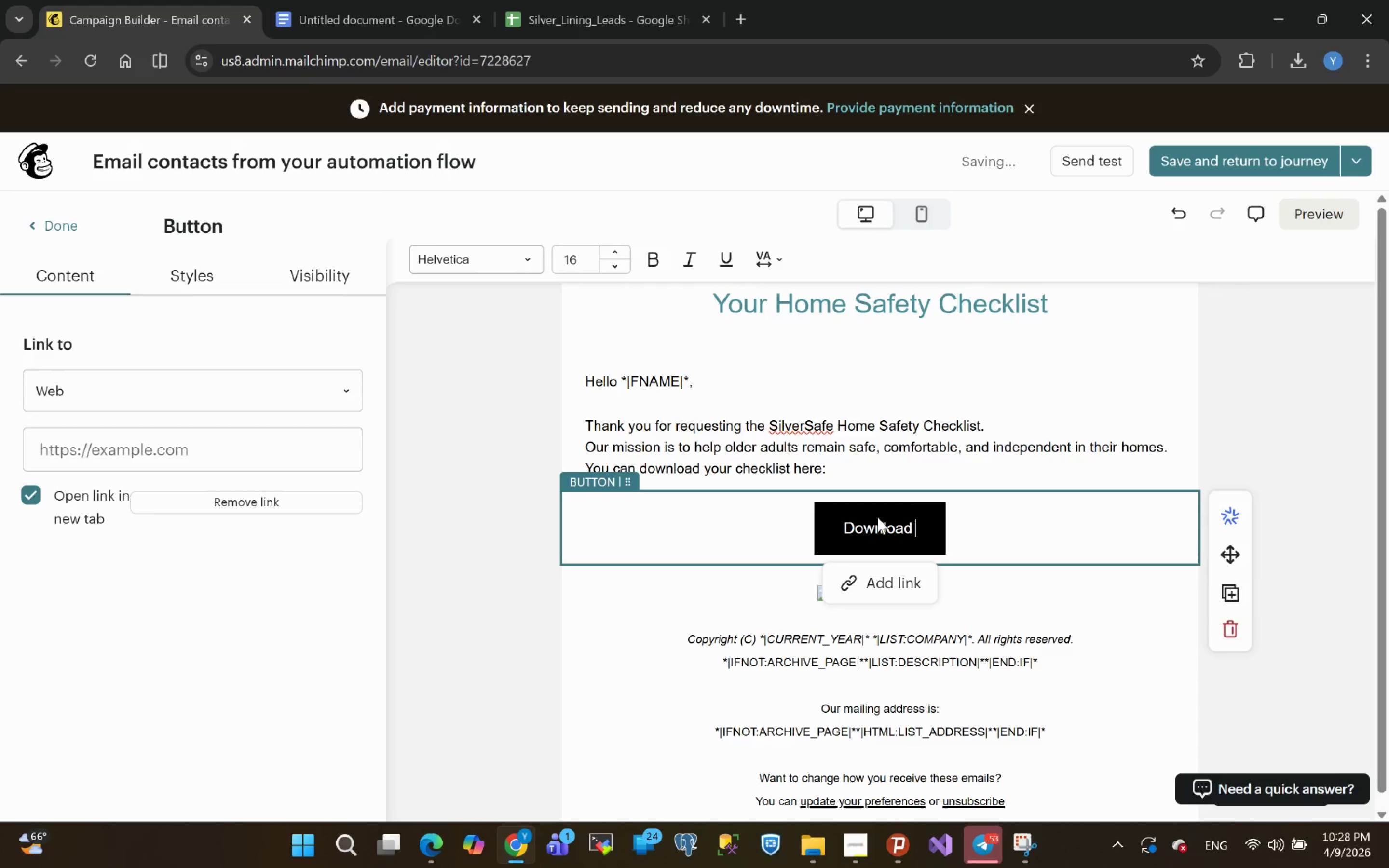 
type(the Checklist)
 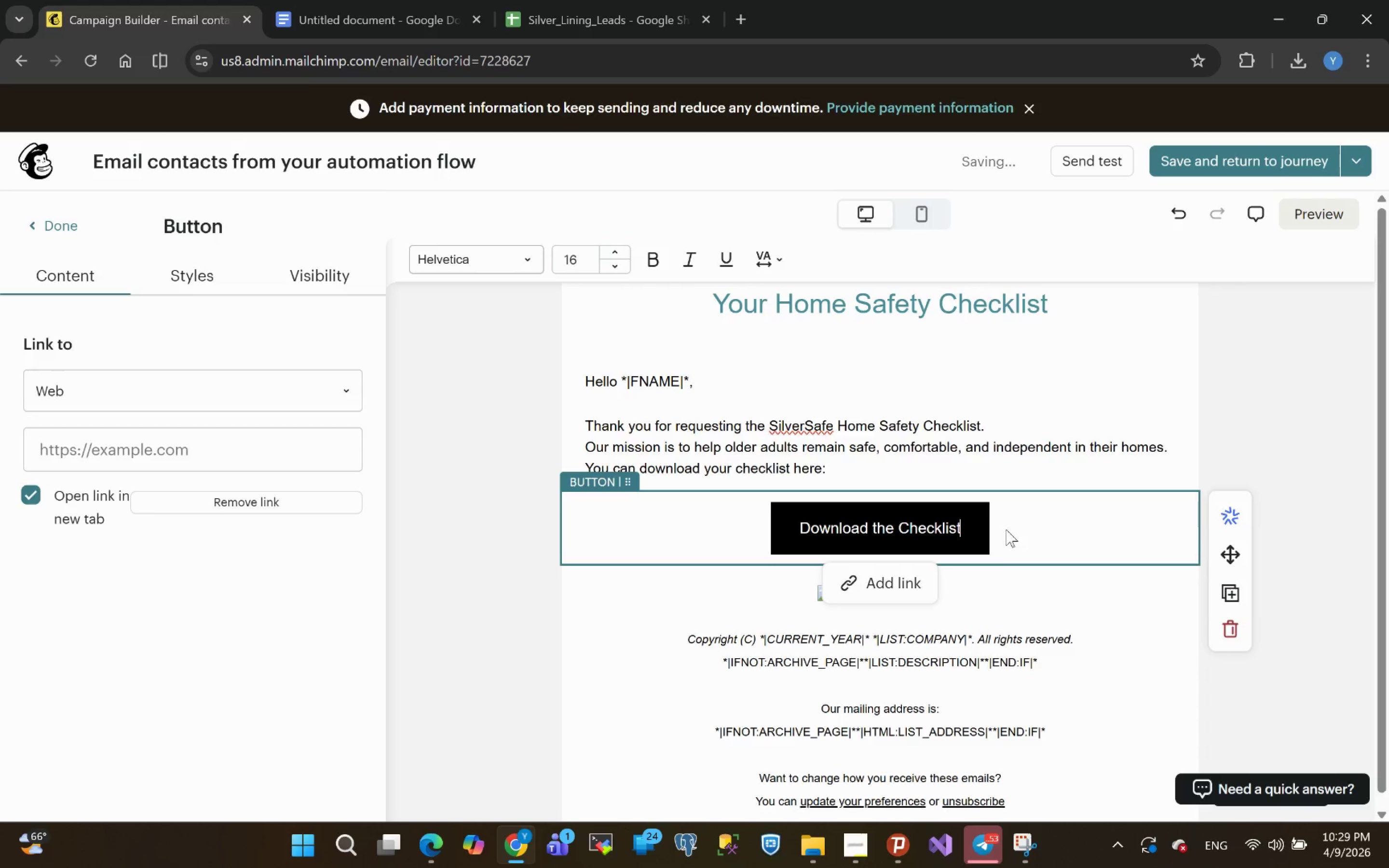 
left_click([1020, 534])
 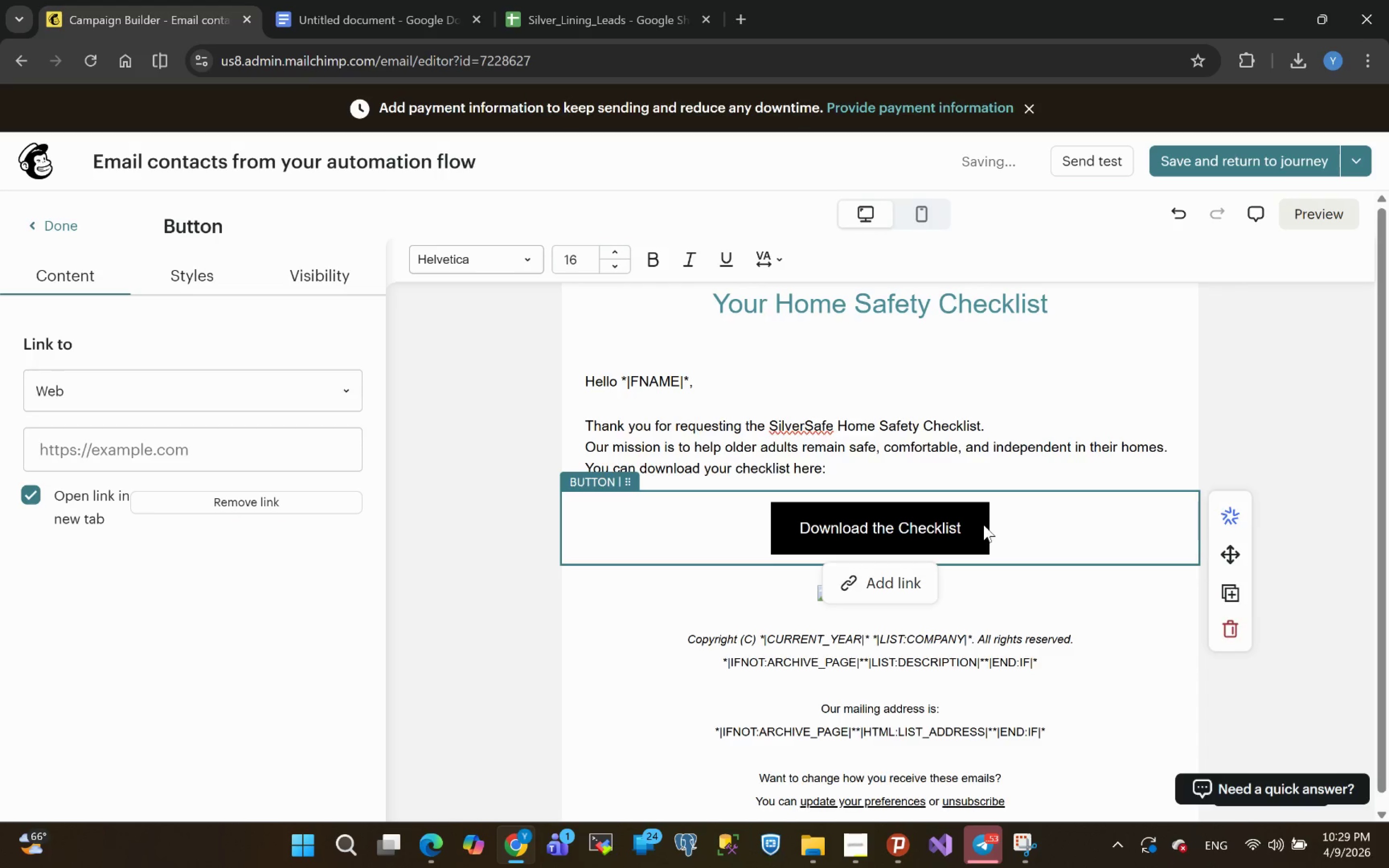 
left_click([982, 516])
 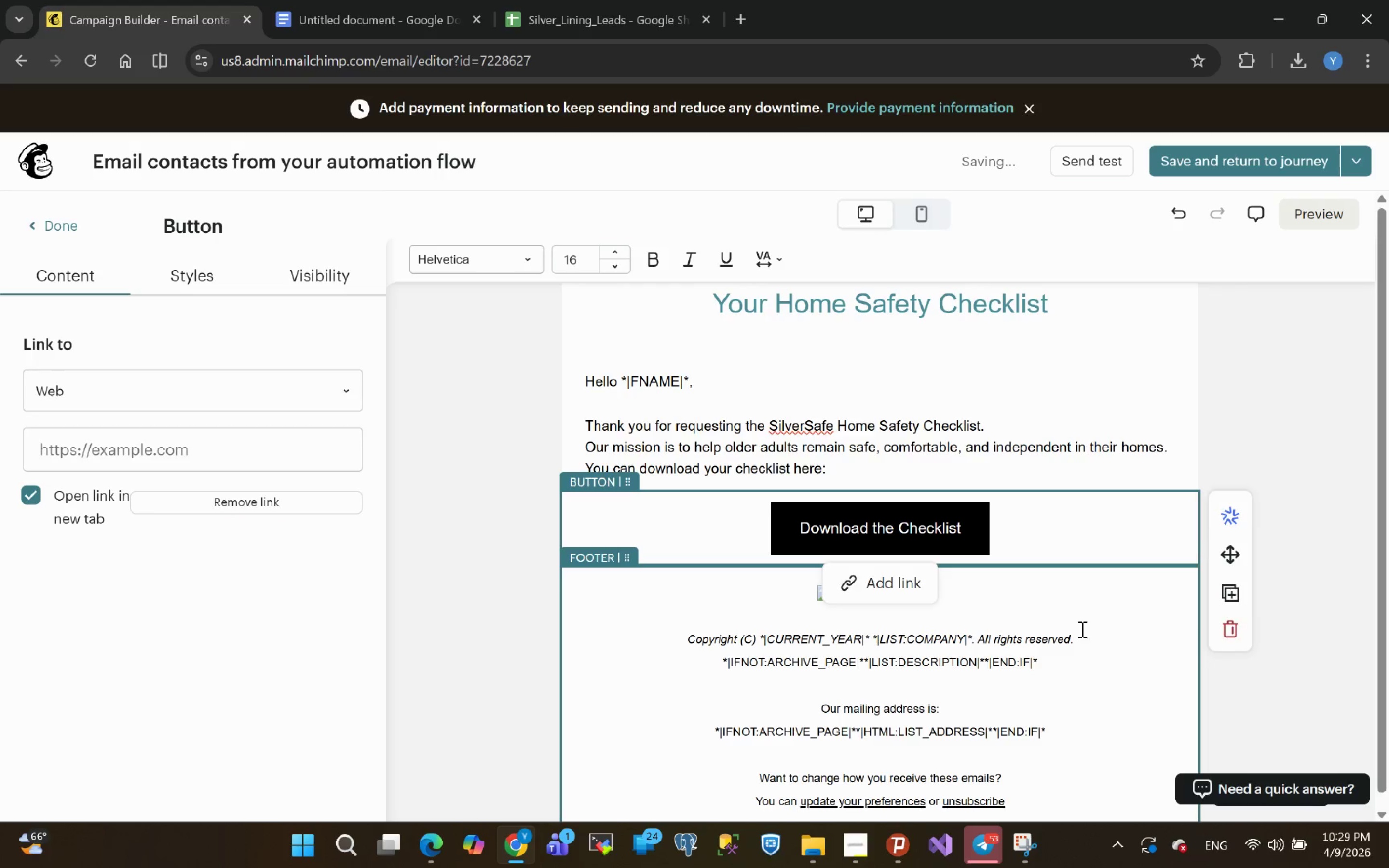 
left_click([1066, 583])
 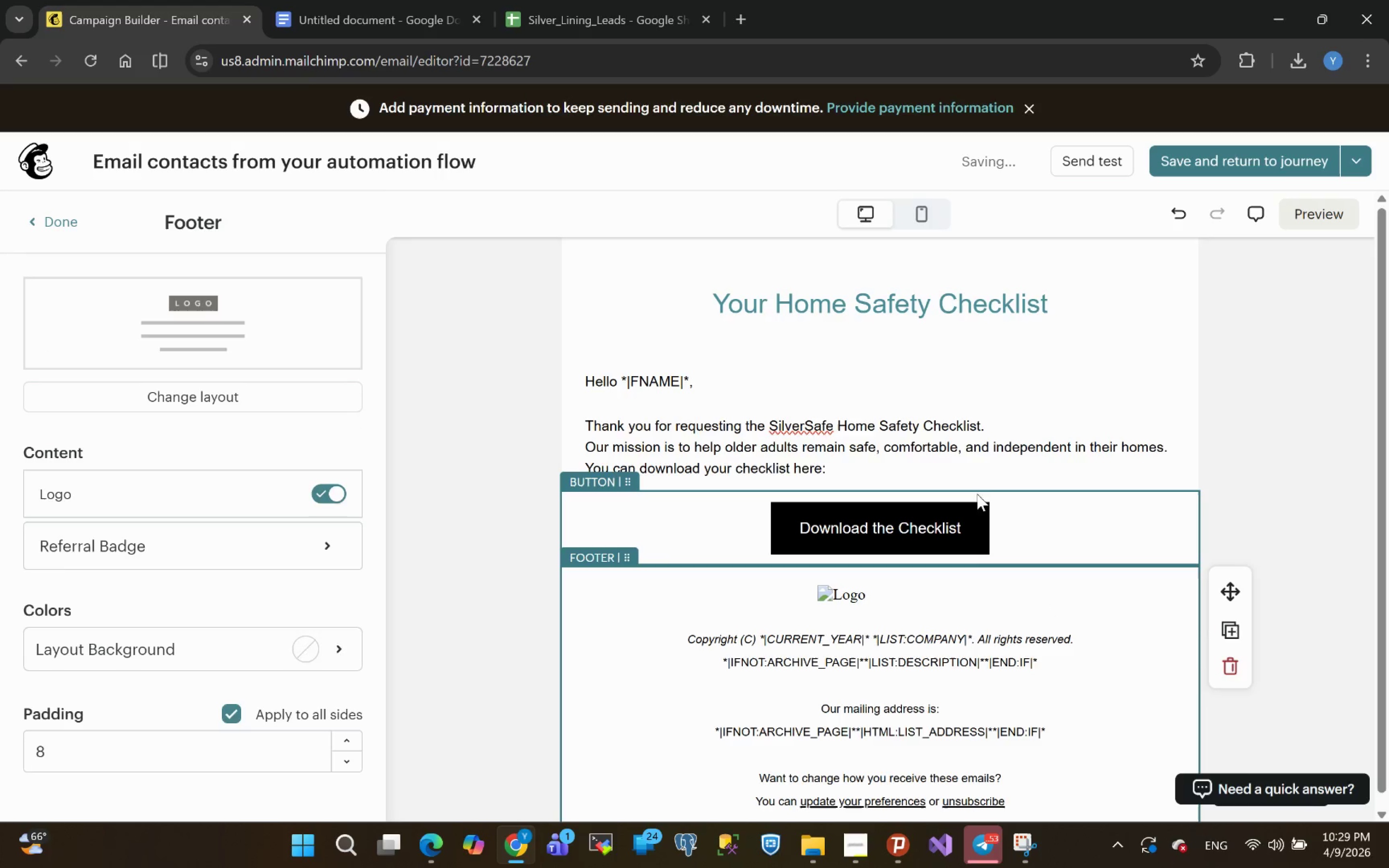 
left_click([971, 507])
 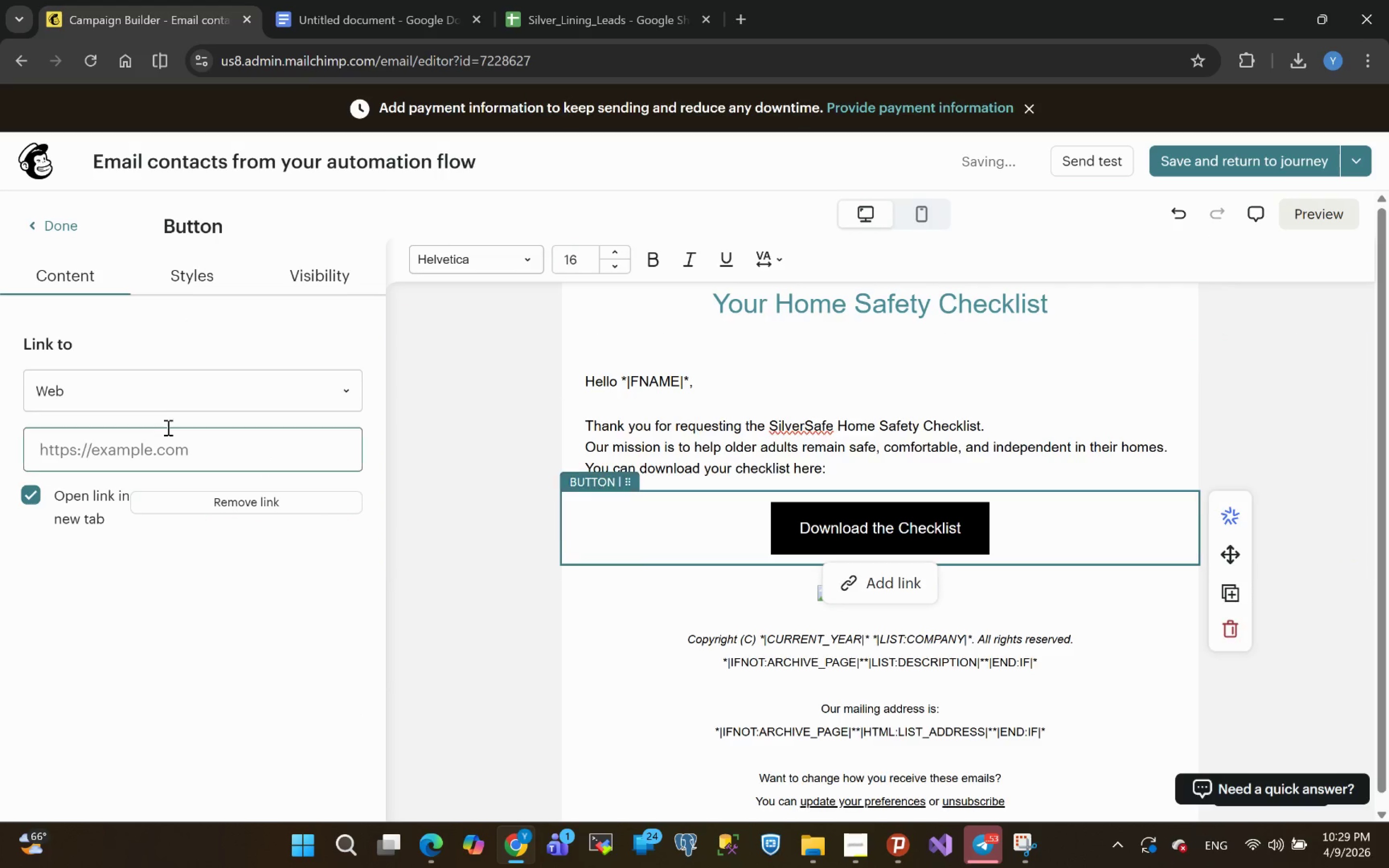 
left_click([191, 285])
 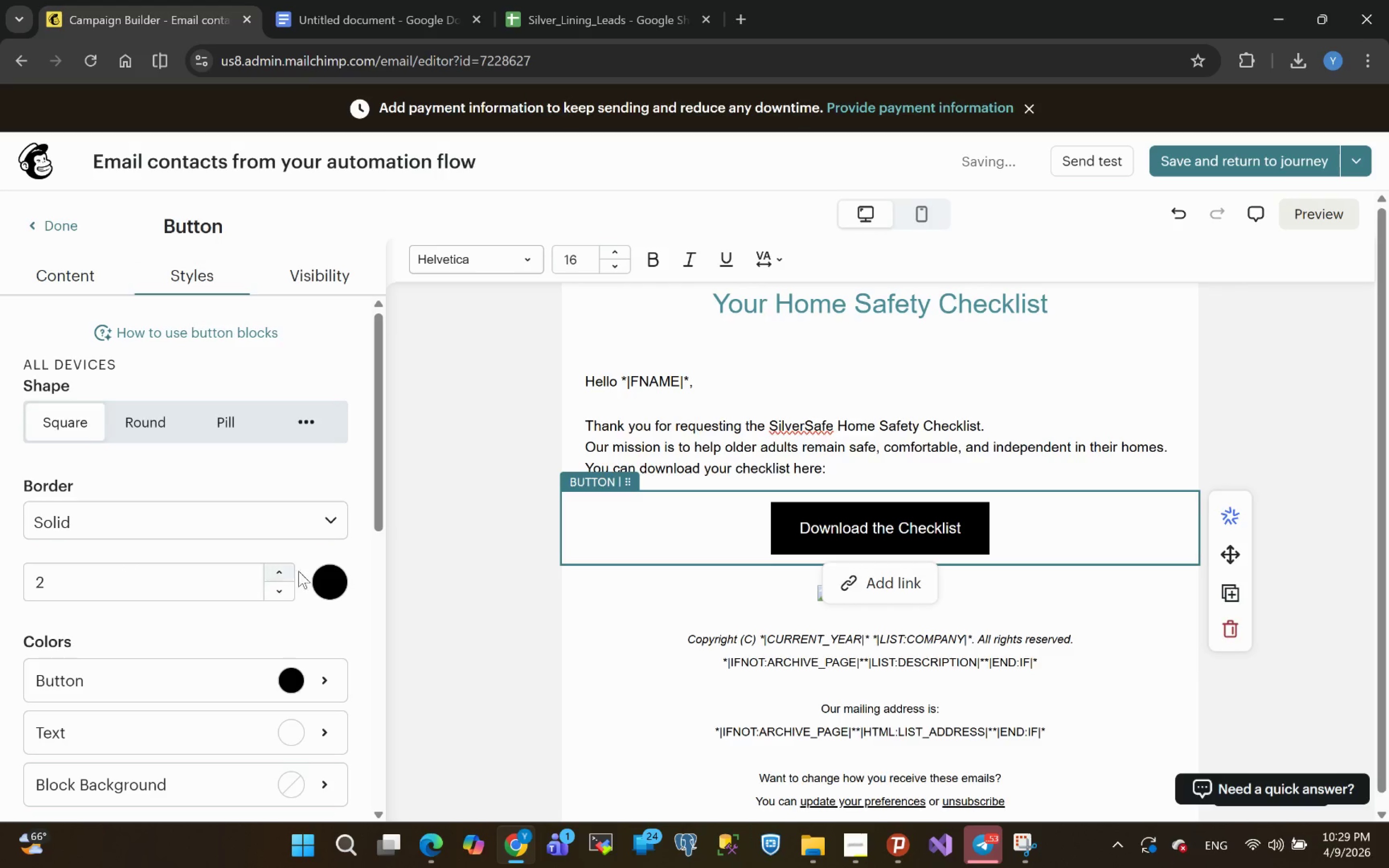 
left_click([337, 583])
 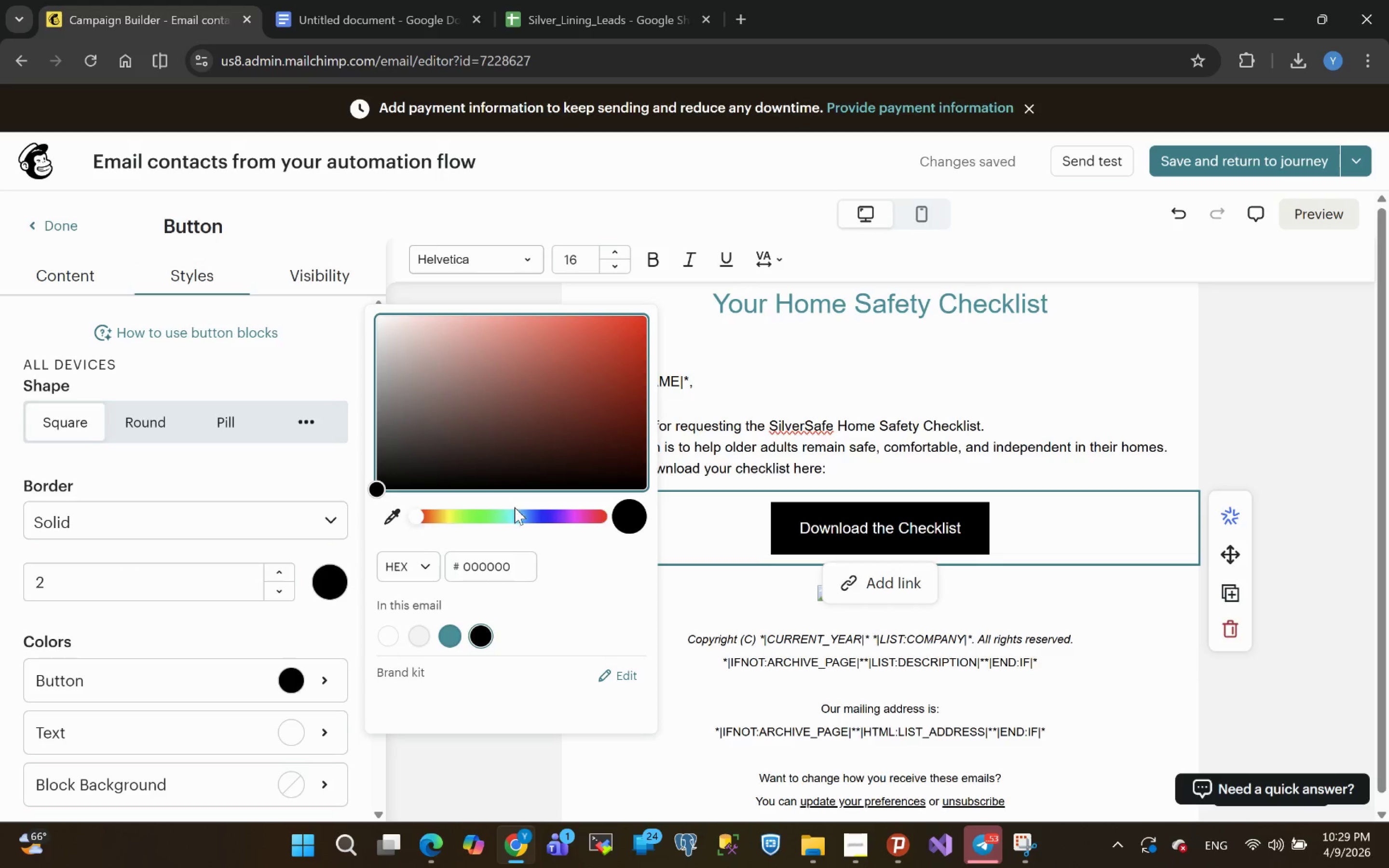 
left_click([489, 515])
 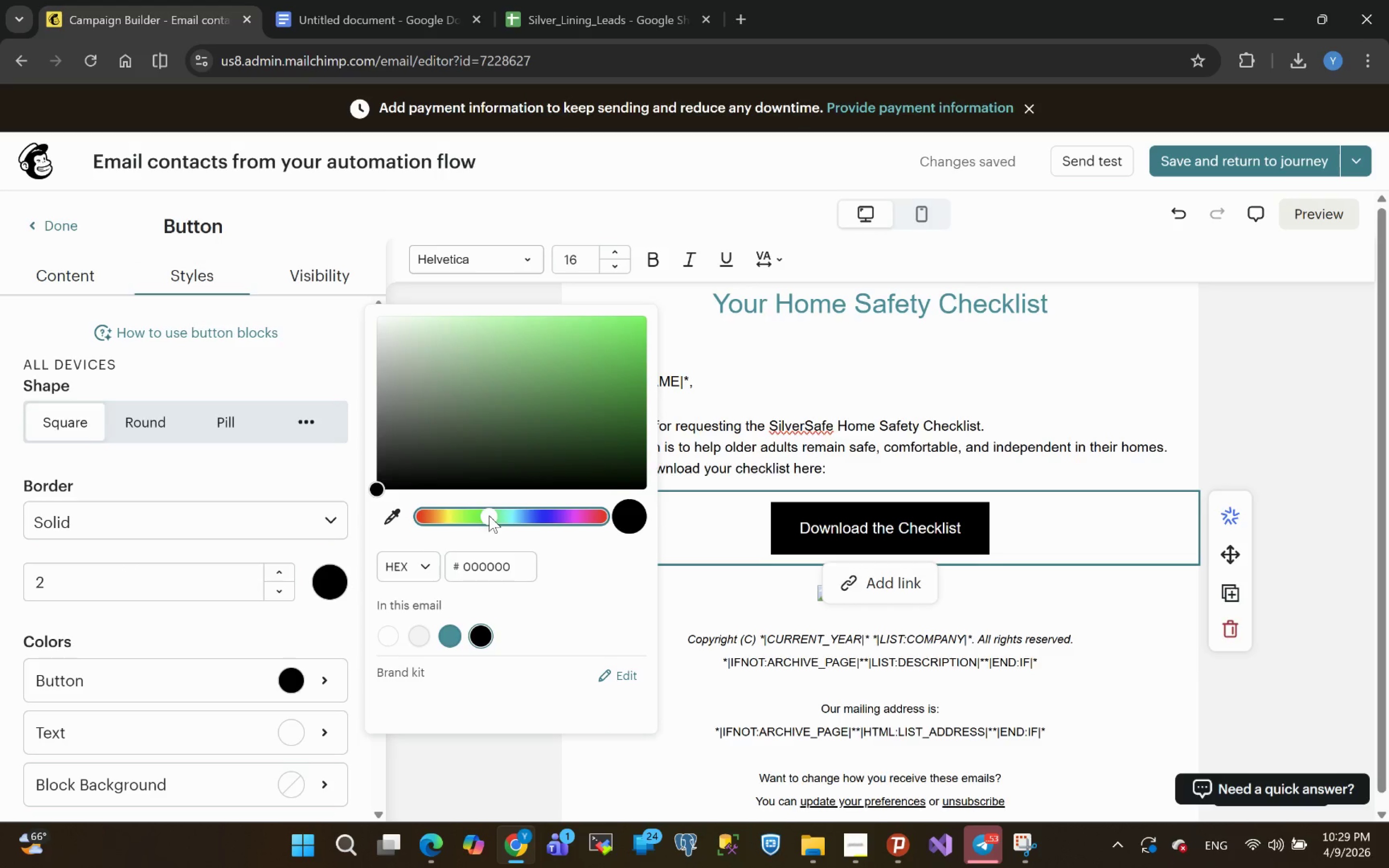 
left_click_drag(start_coordinate=[489, 515], to_coordinate=[520, 525])
 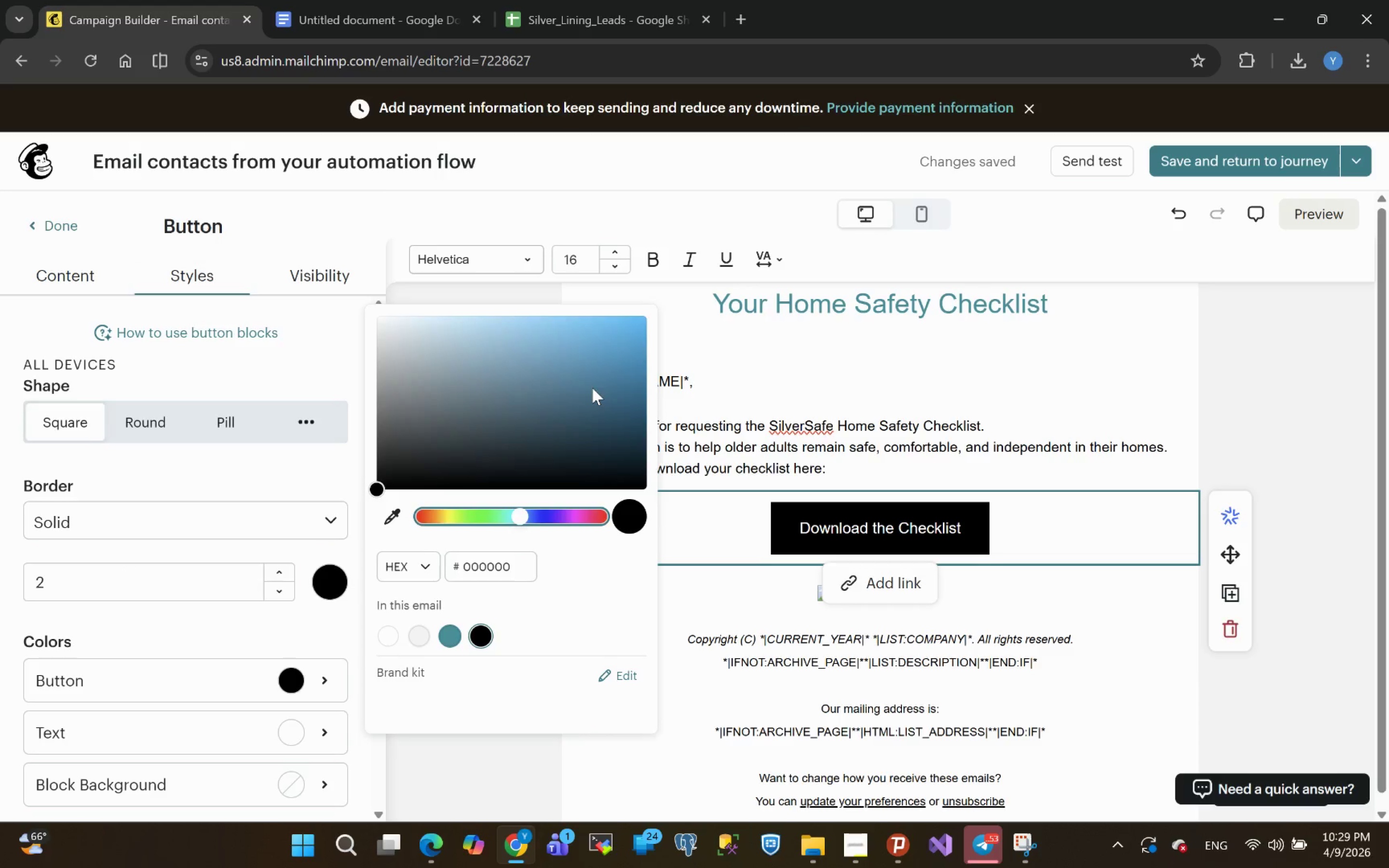 
left_click([592, 388])
 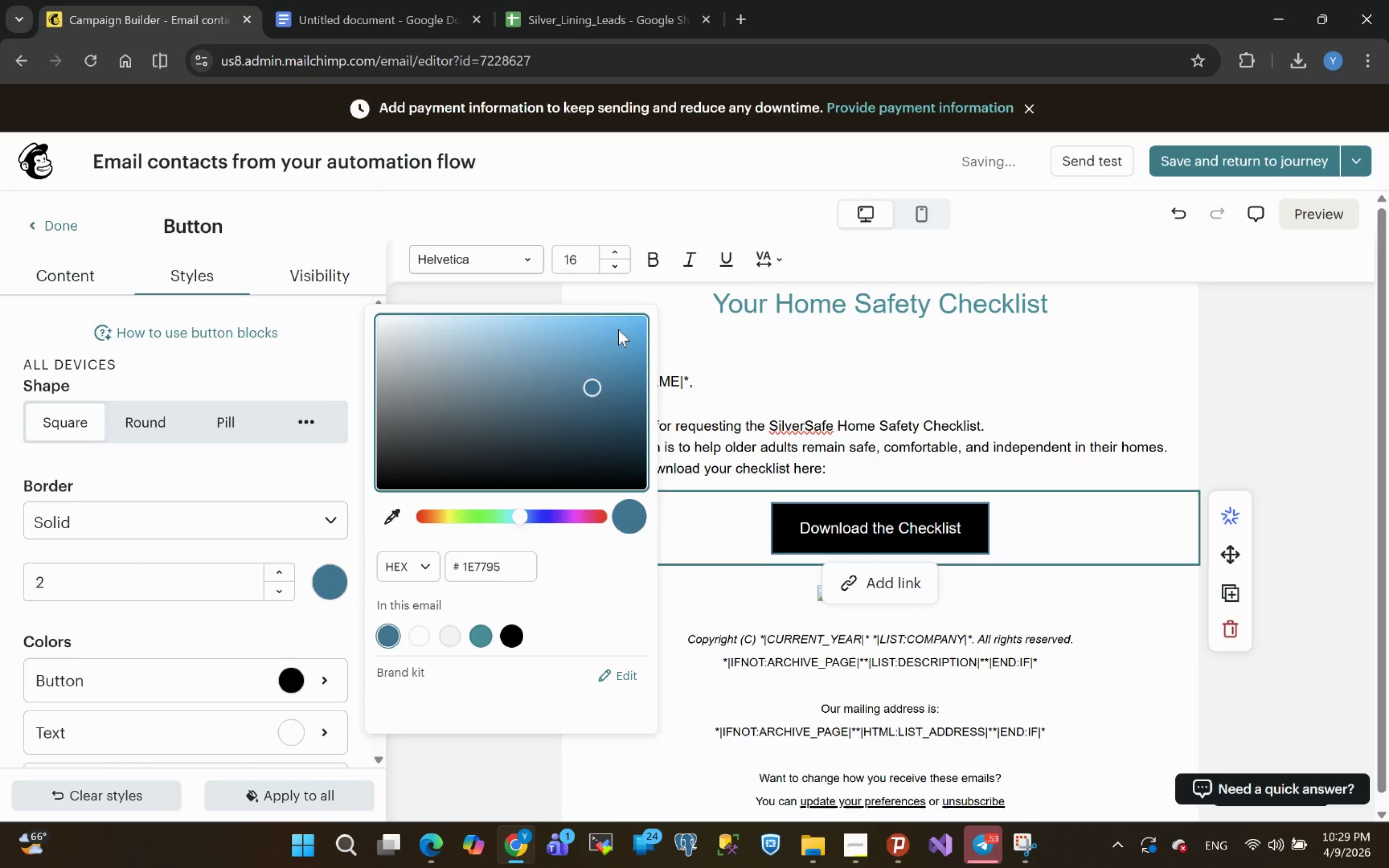 
left_click([618, 329])
 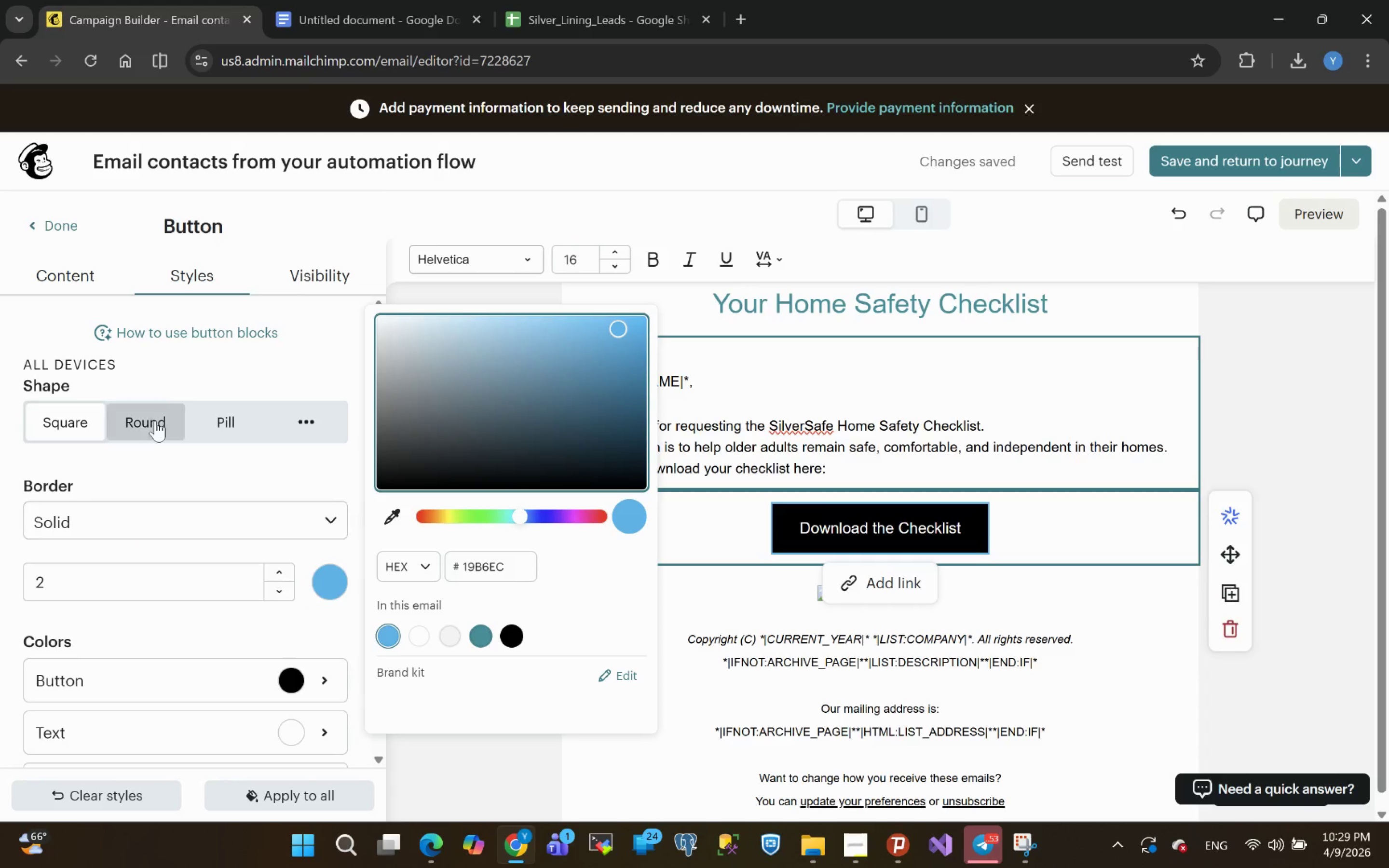 
left_click([156, 428])
 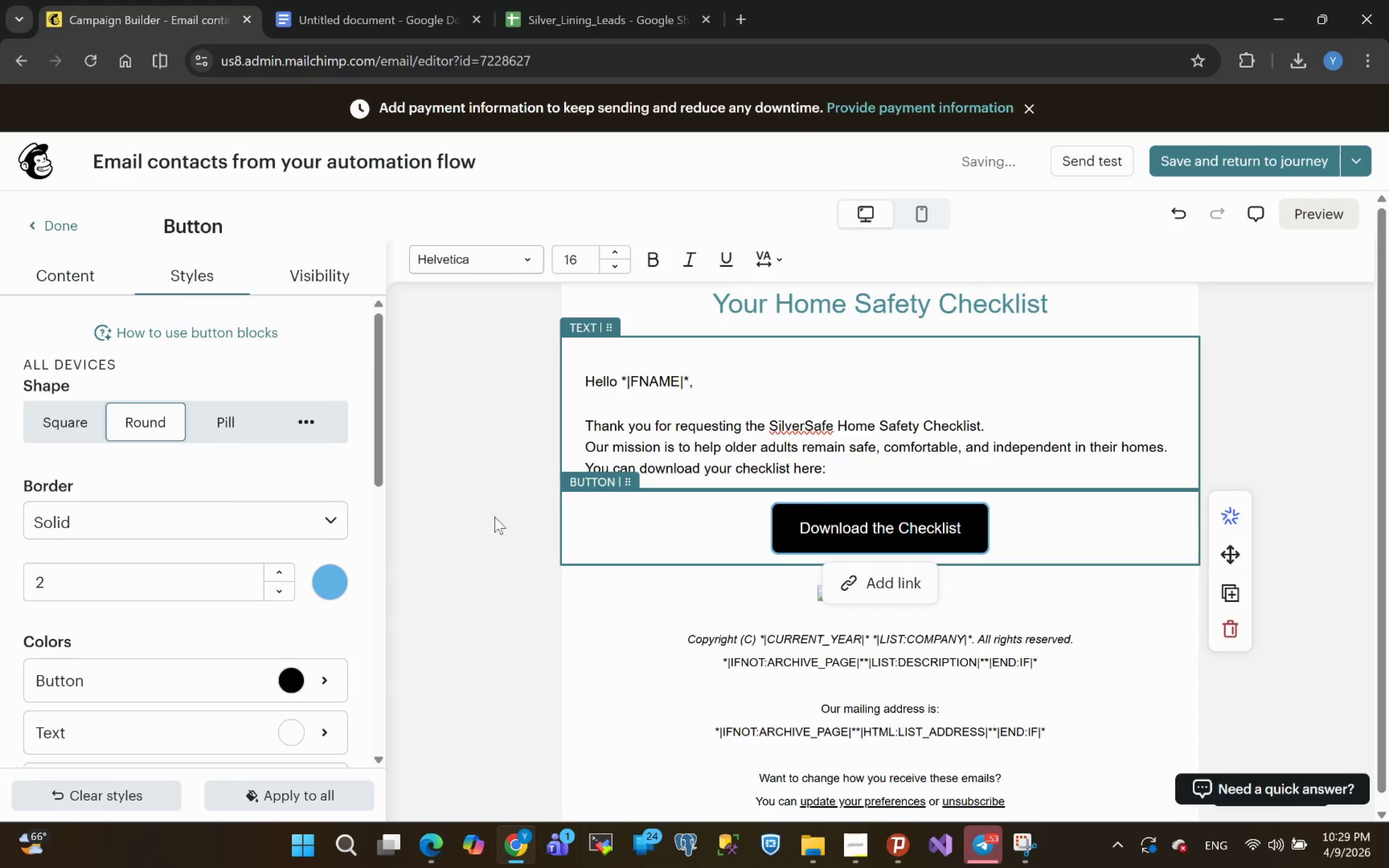 
left_click([602, 666])
 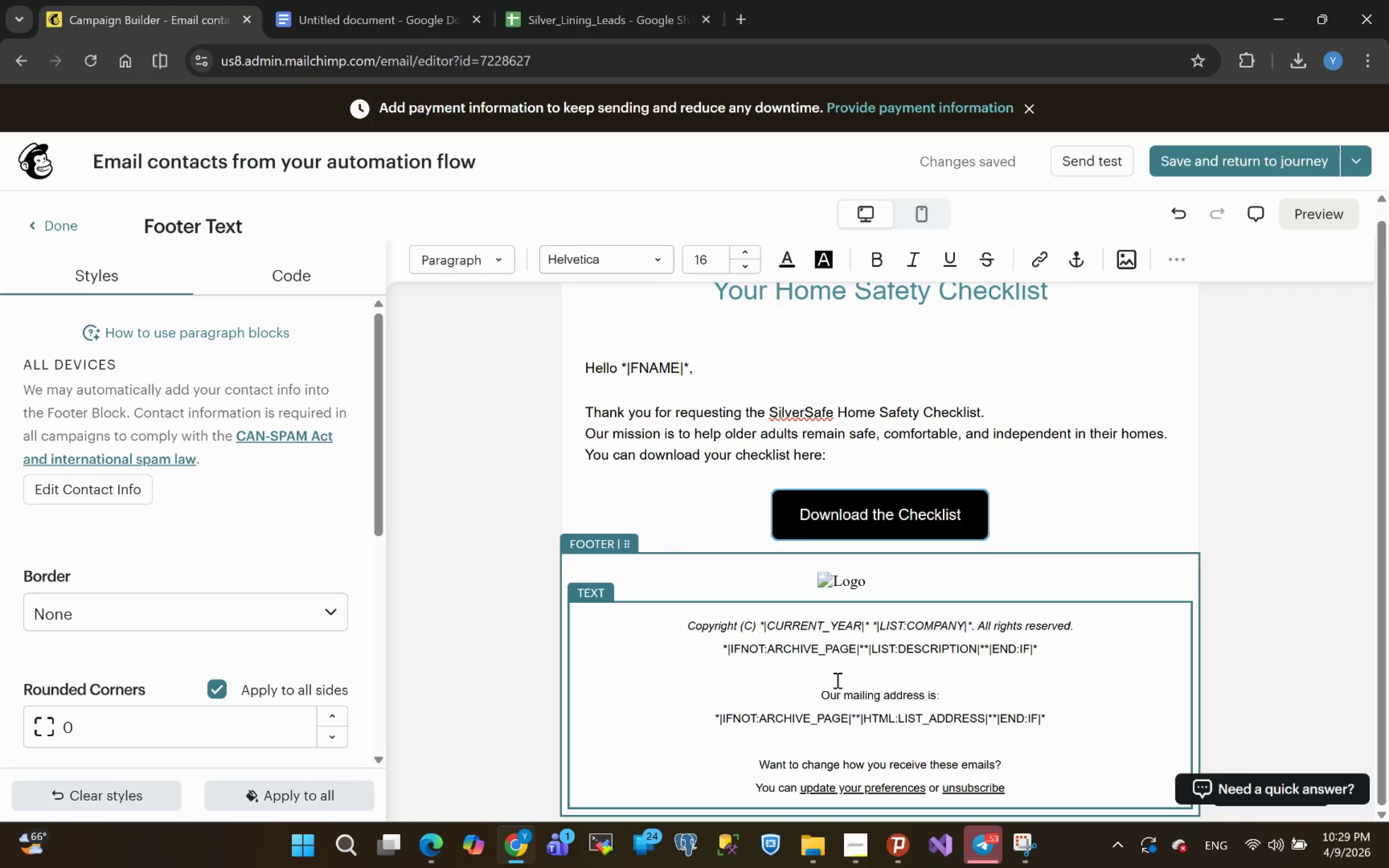 
wait(9.96)
 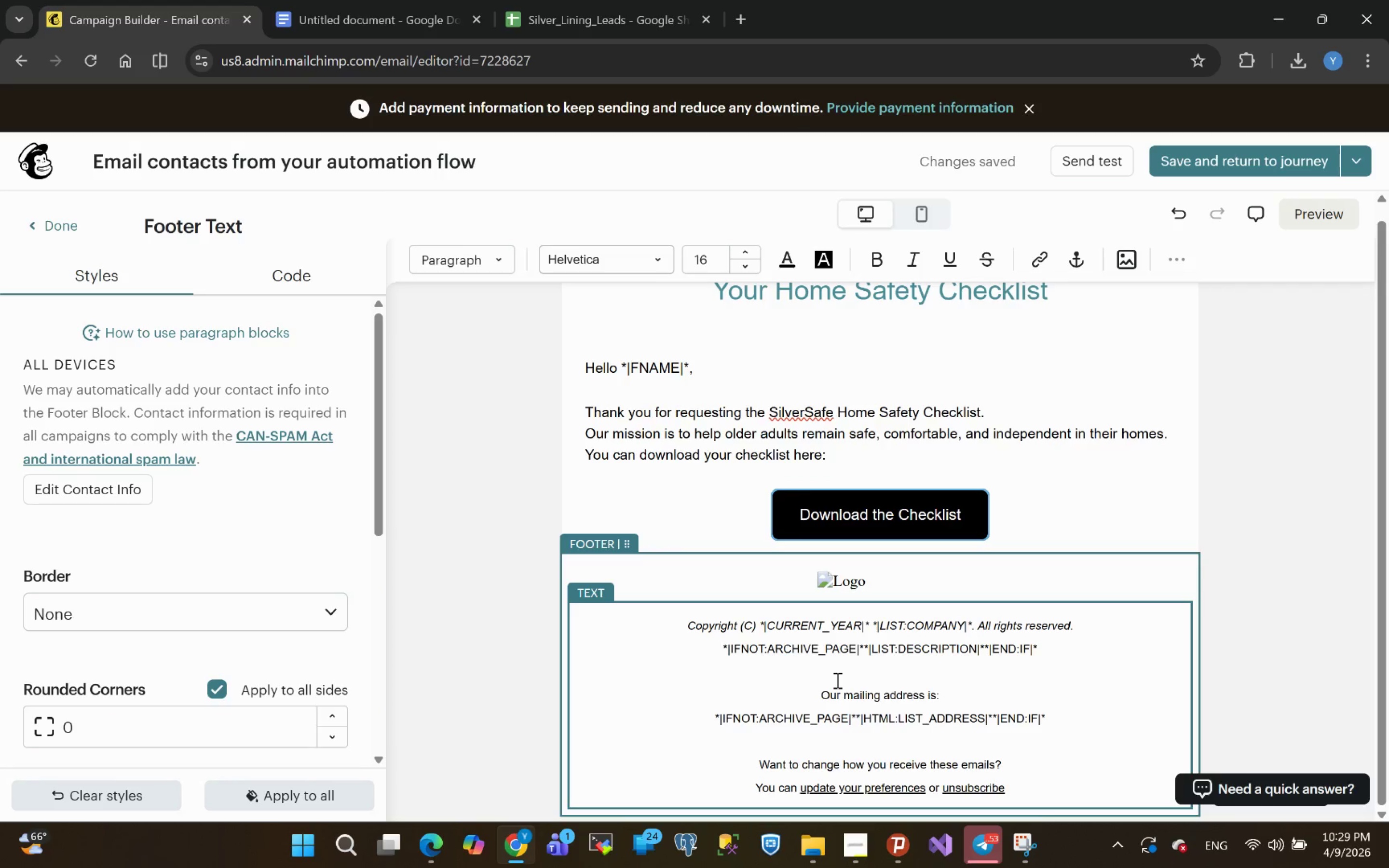 
left_click([855, 849])